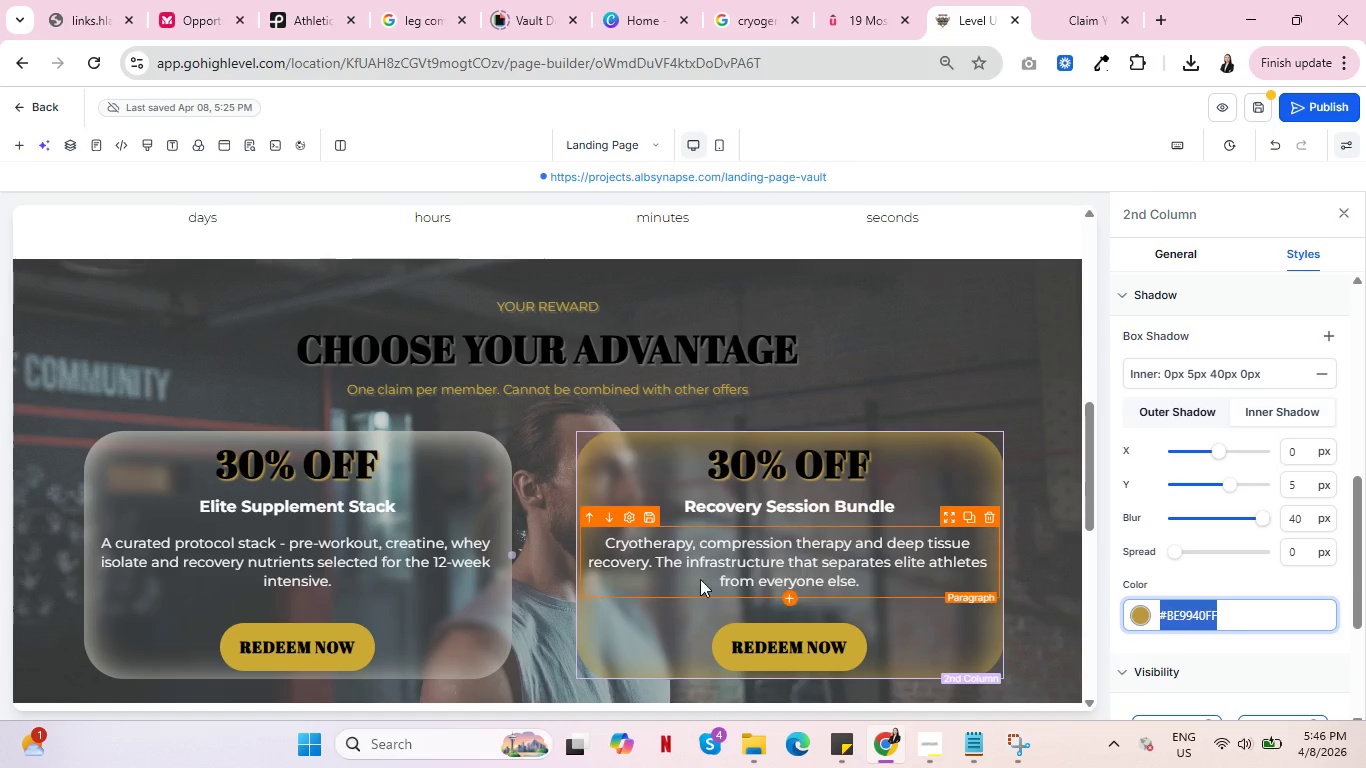 
key(Control+C)
 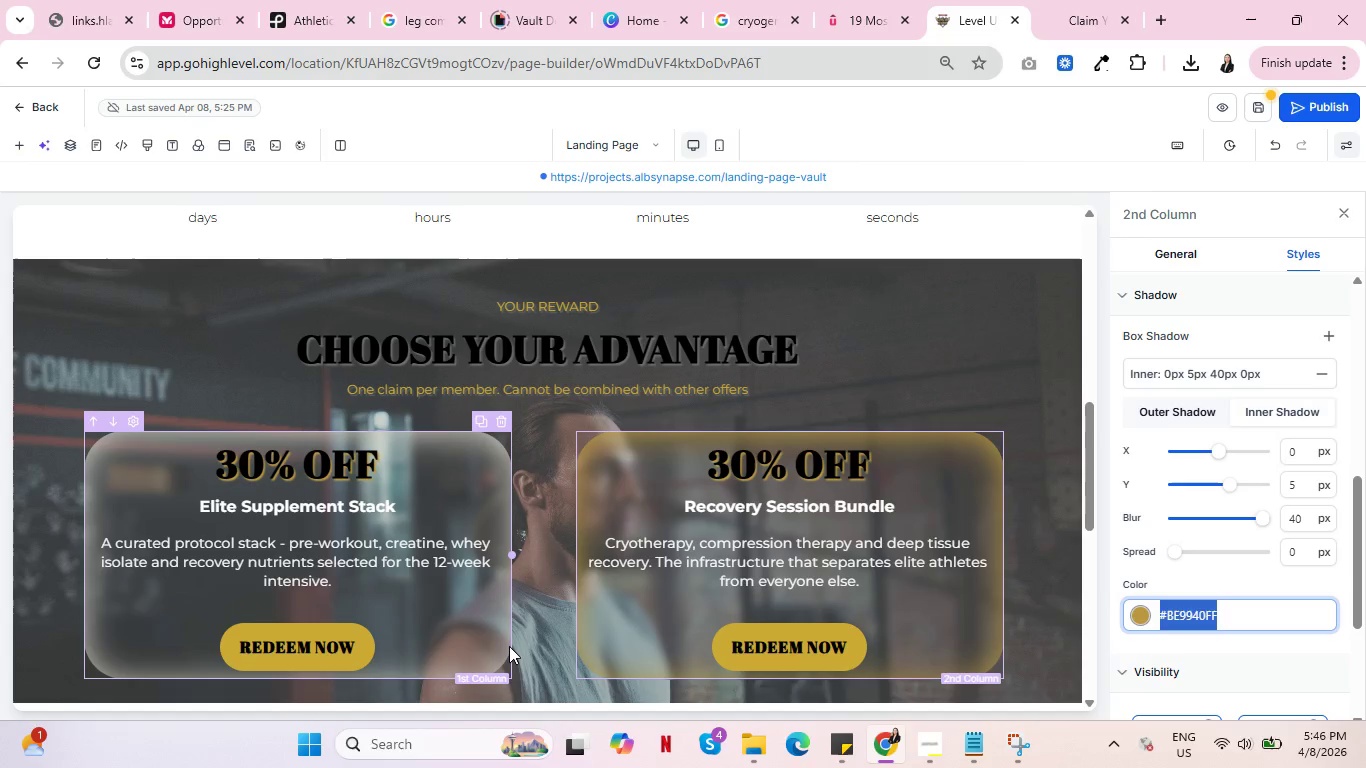 
left_click([509, 646])
 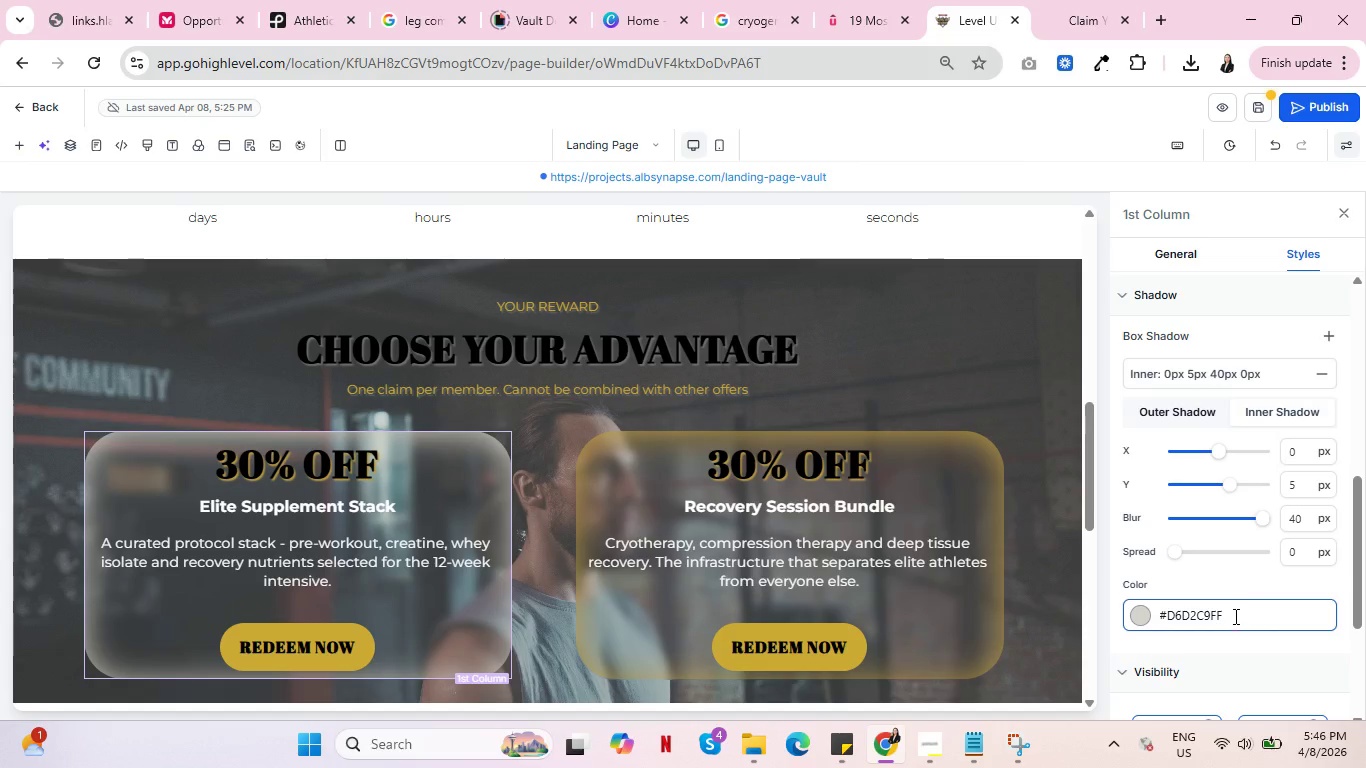 
left_click_drag(start_coordinate=[1240, 615], to_coordinate=[1140, 618])
 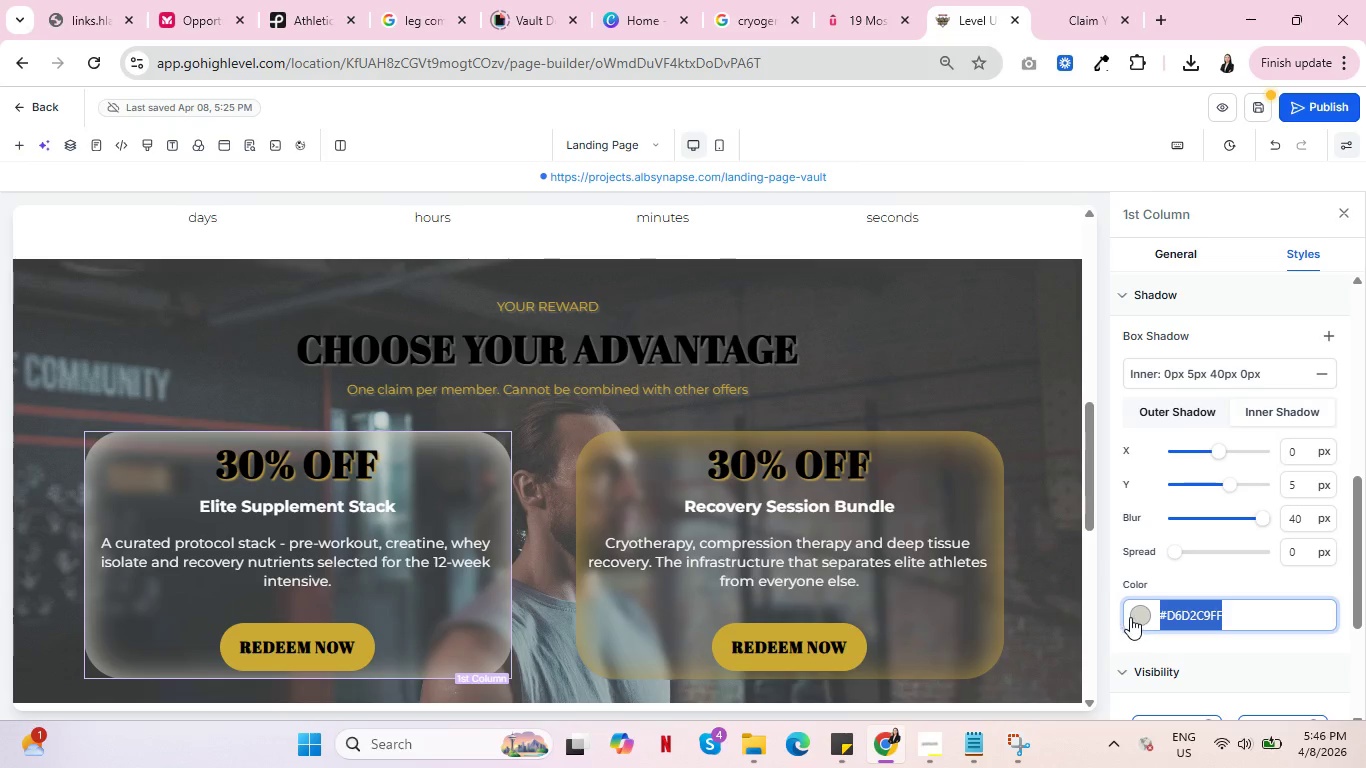 
key(Control+V)
 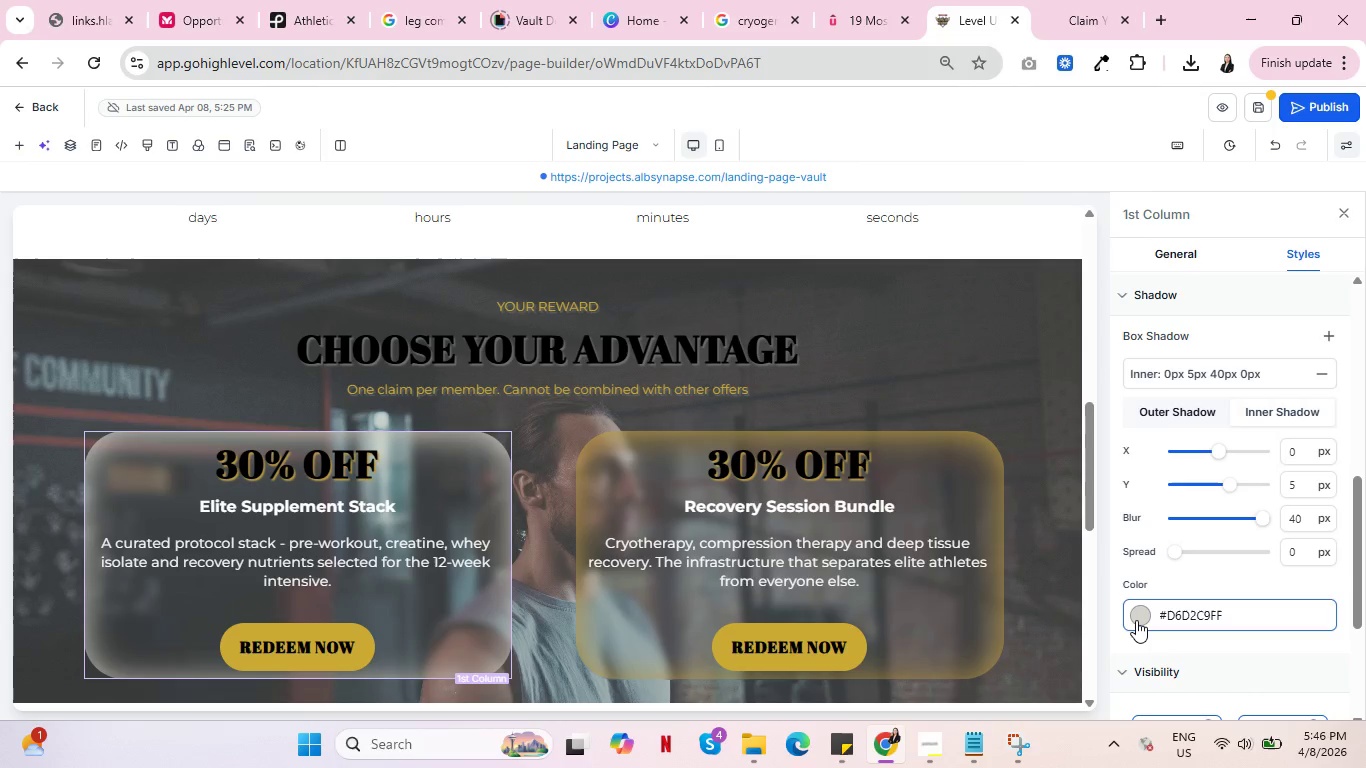 
wait(5.19)
 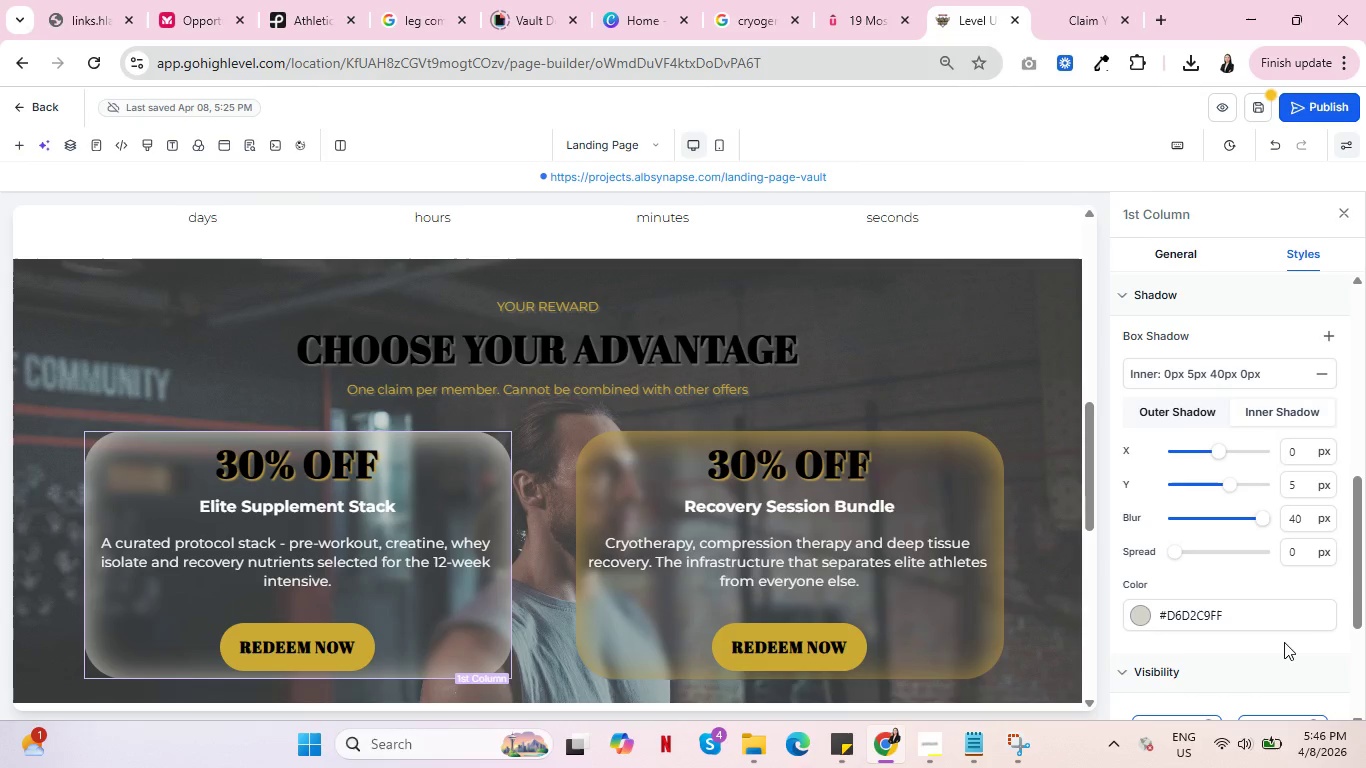 
left_click([1136, 620])
 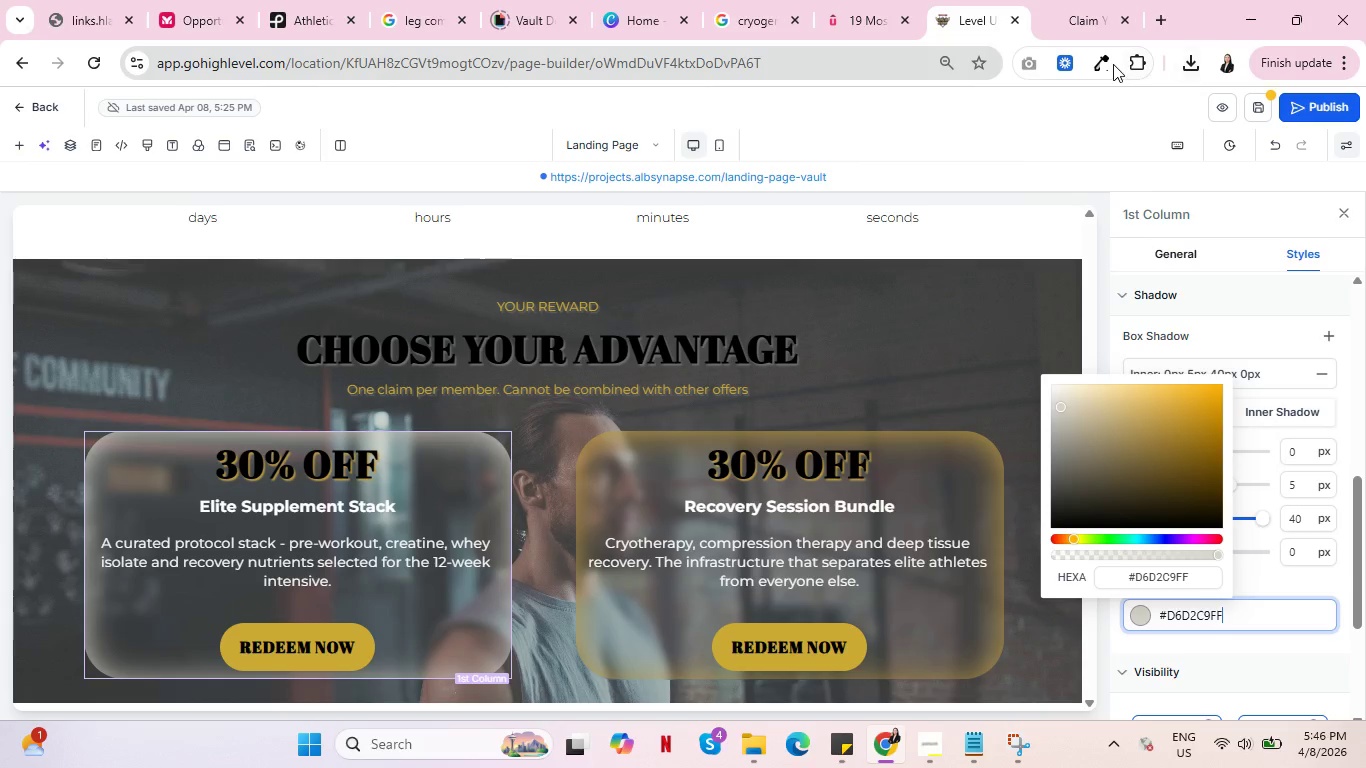 
left_click([1106, 63])
 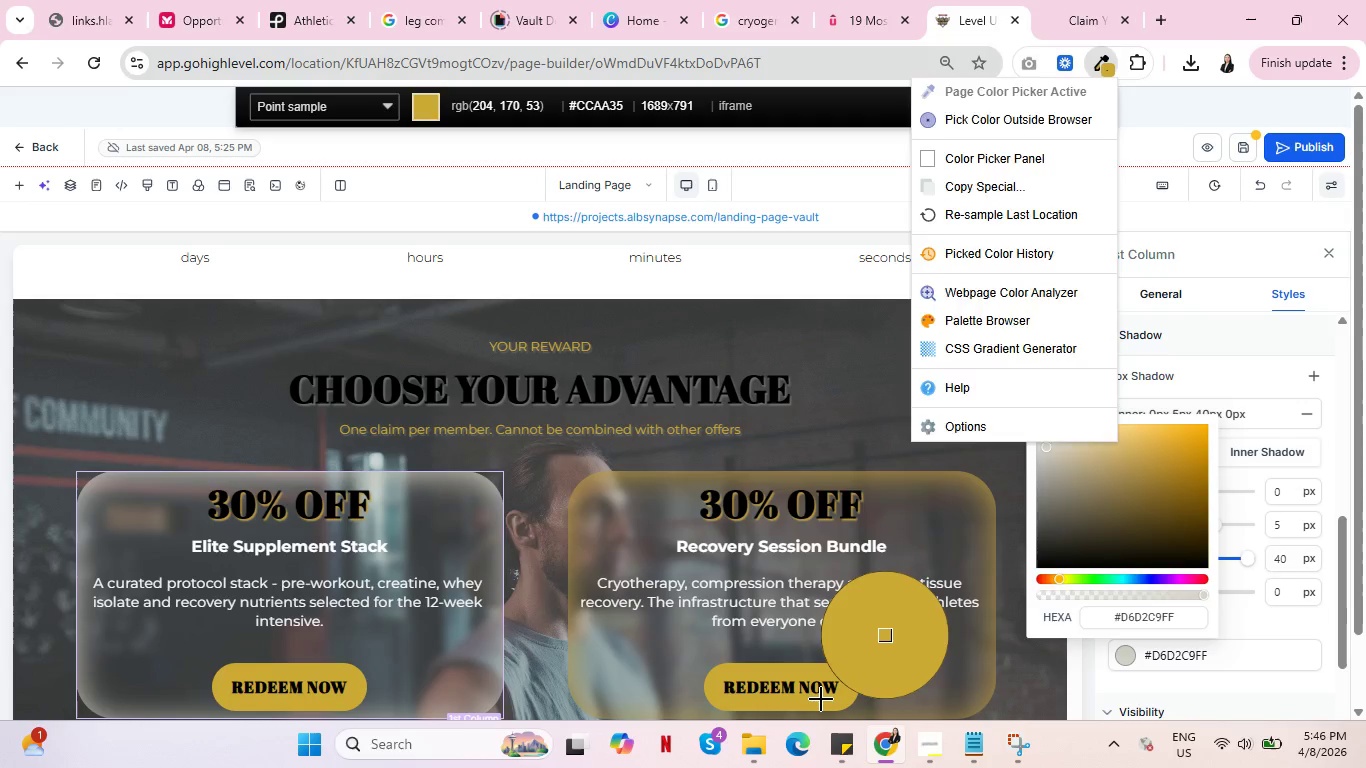 
left_click([821, 699])
 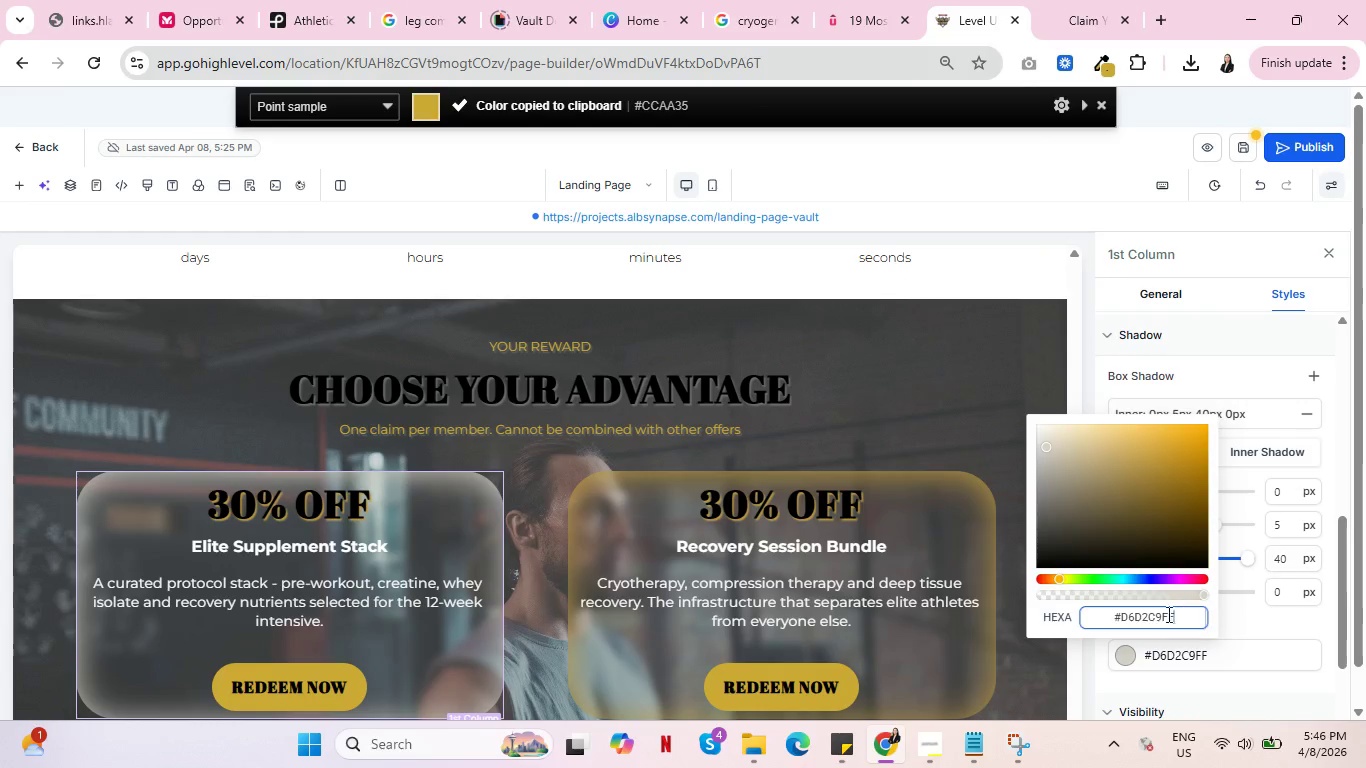 
left_click_drag(start_coordinate=[1182, 614], to_coordinate=[1071, 618])
 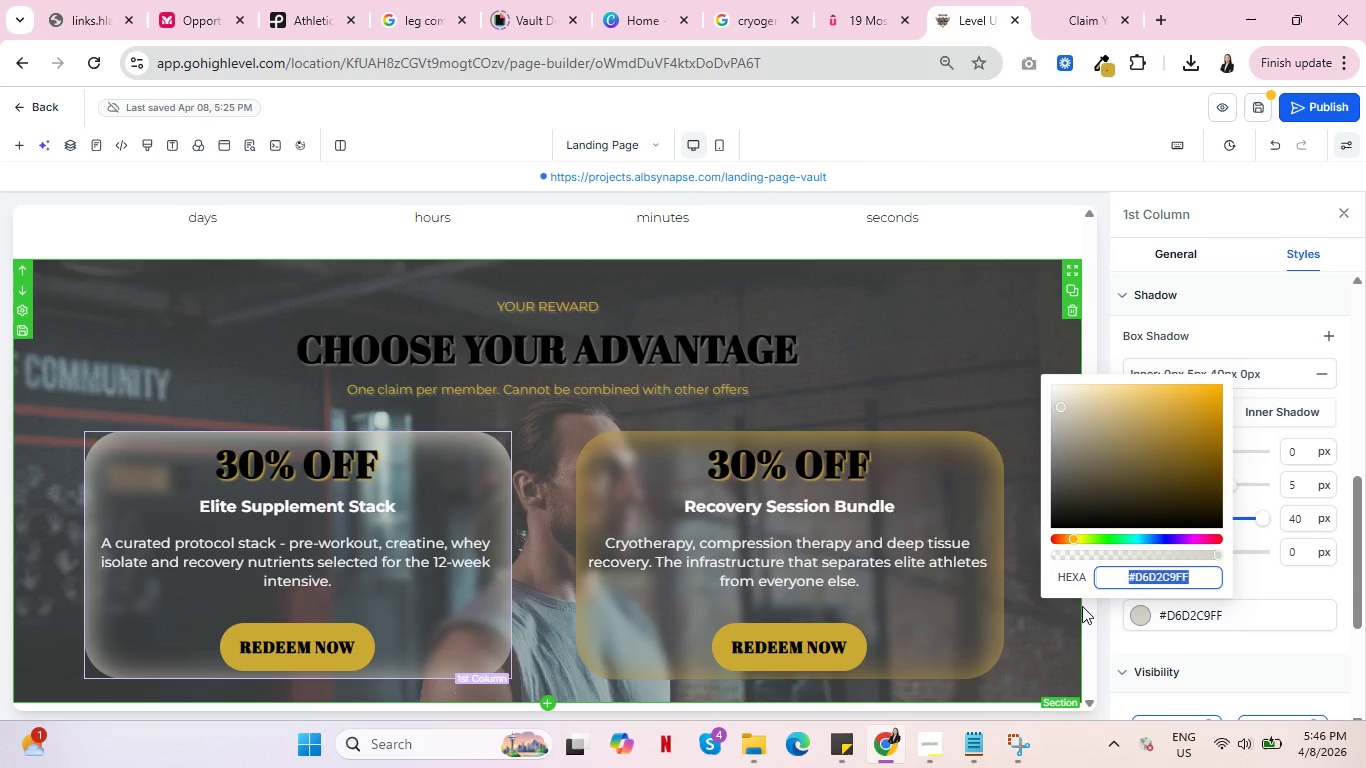 
key(Control+V)
 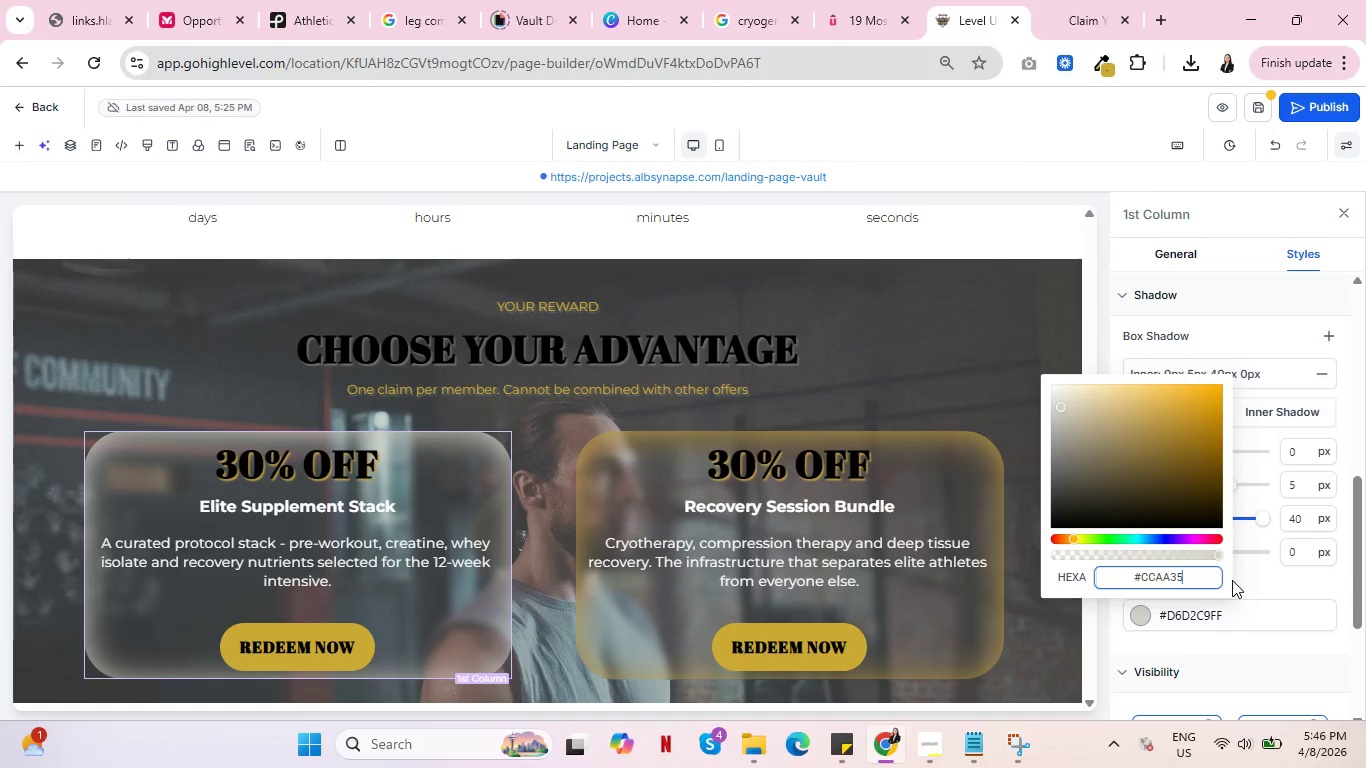 
left_click([1231, 580])
 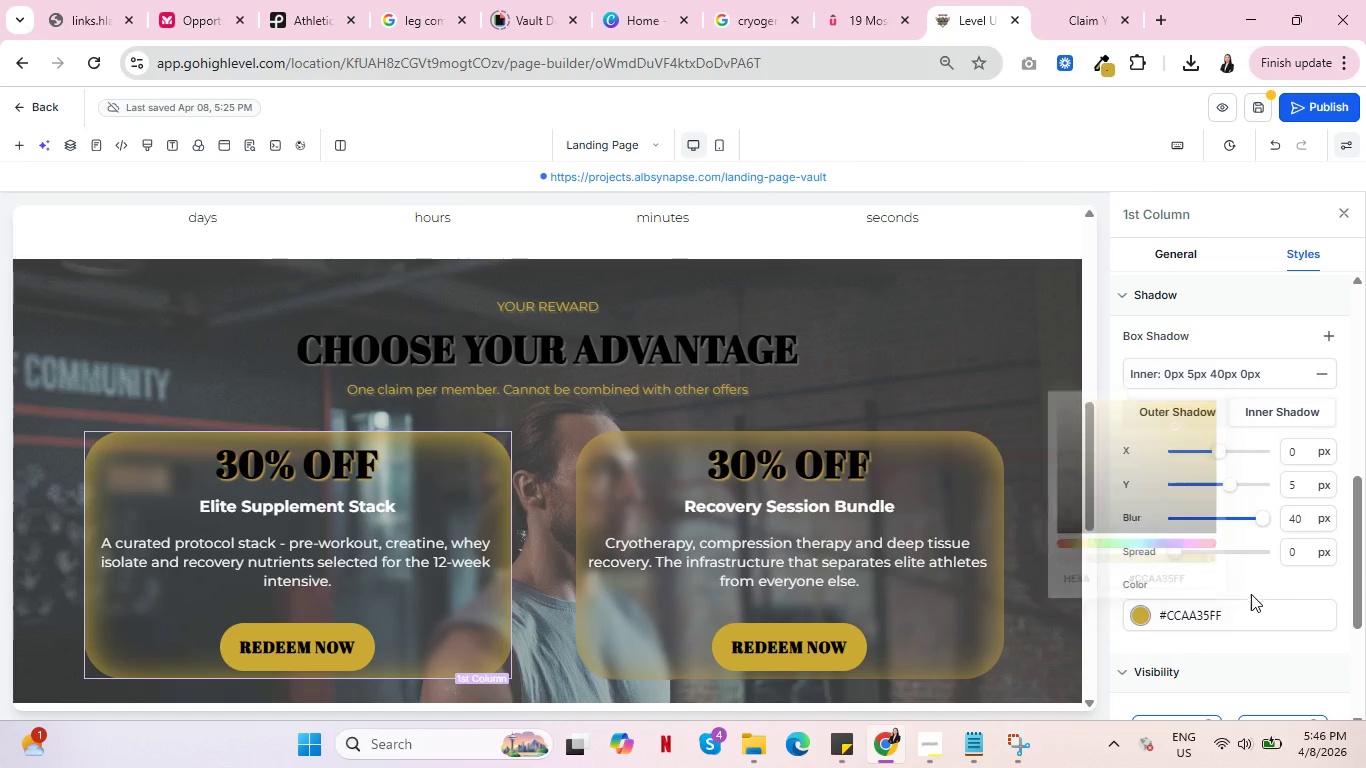 
scroll: coordinate [227, 592], scroll_direction: down, amount: 4.0
 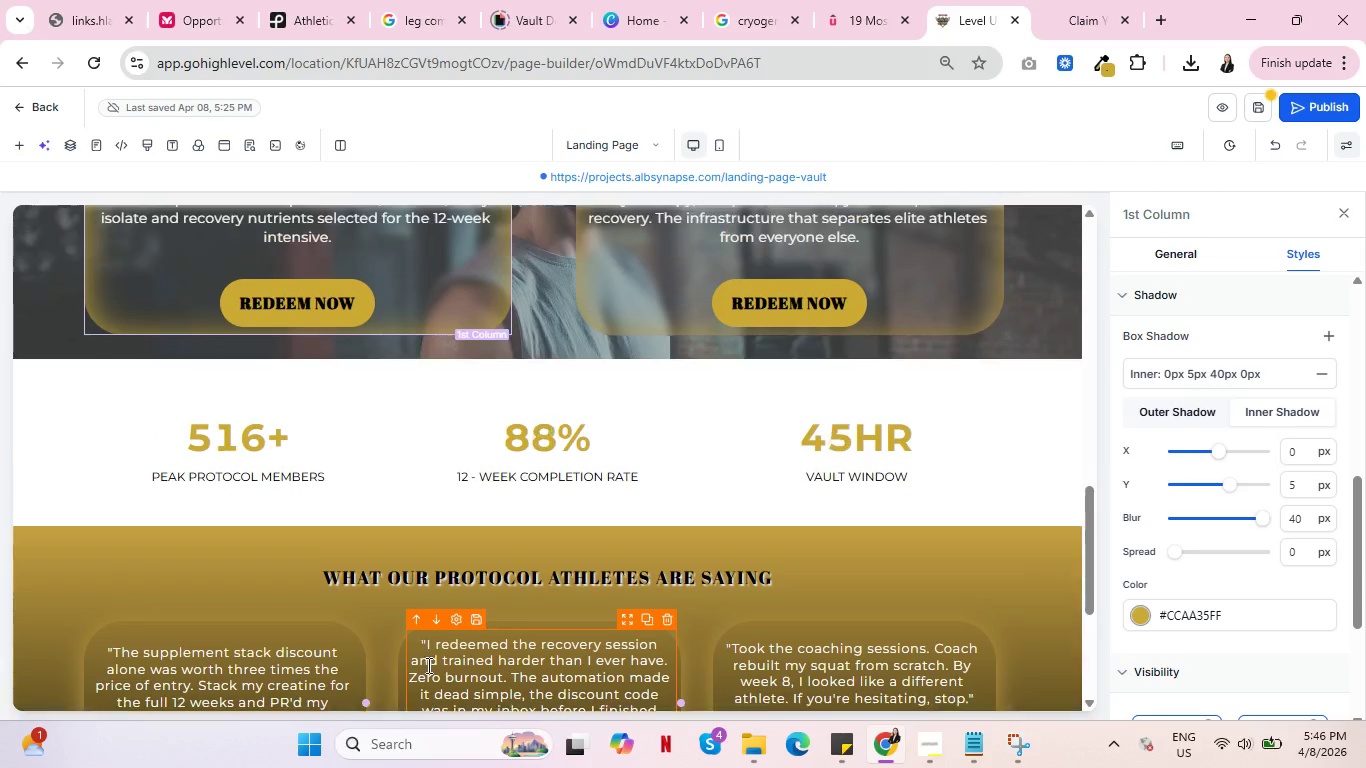 
scroll: coordinate [419, 670], scroll_direction: up, amount: 3.0
 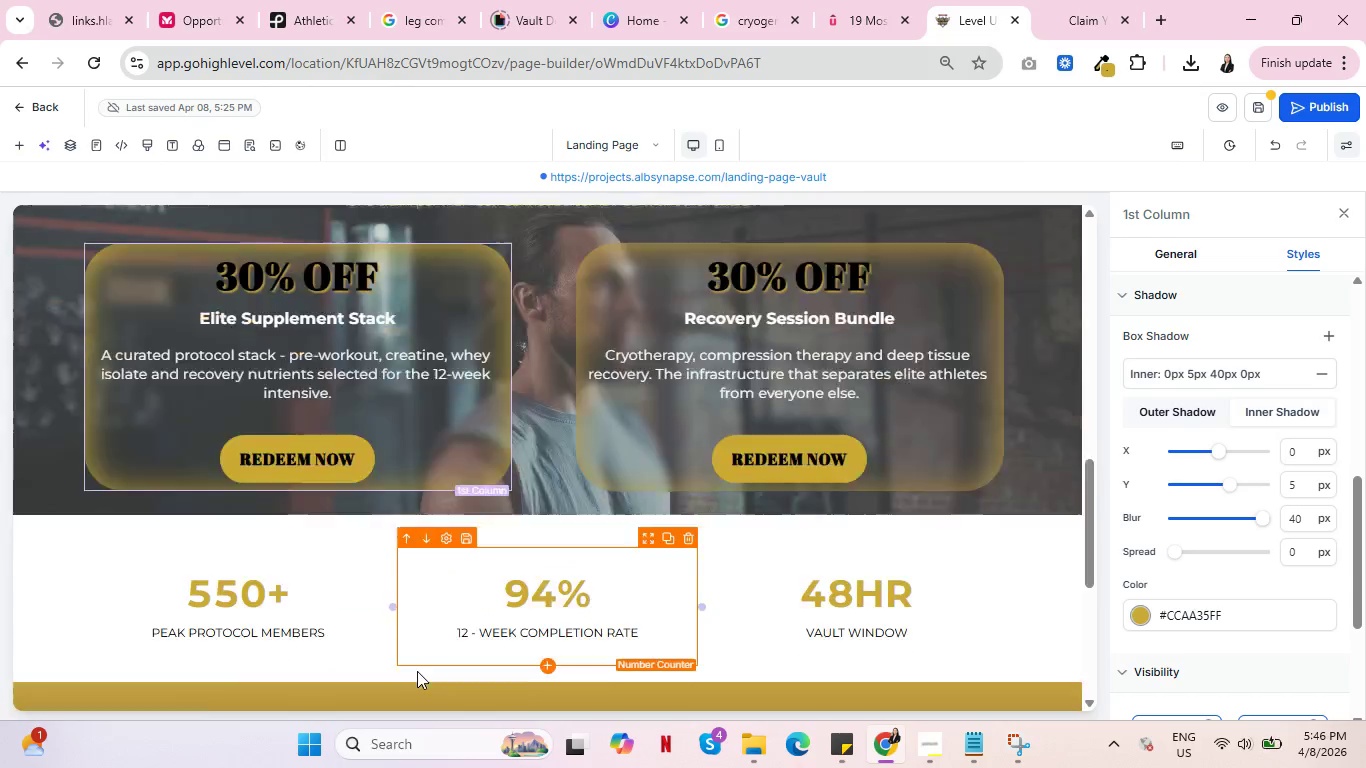 
scroll: coordinate [417, 675], scroll_direction: down, amount: 5.0
 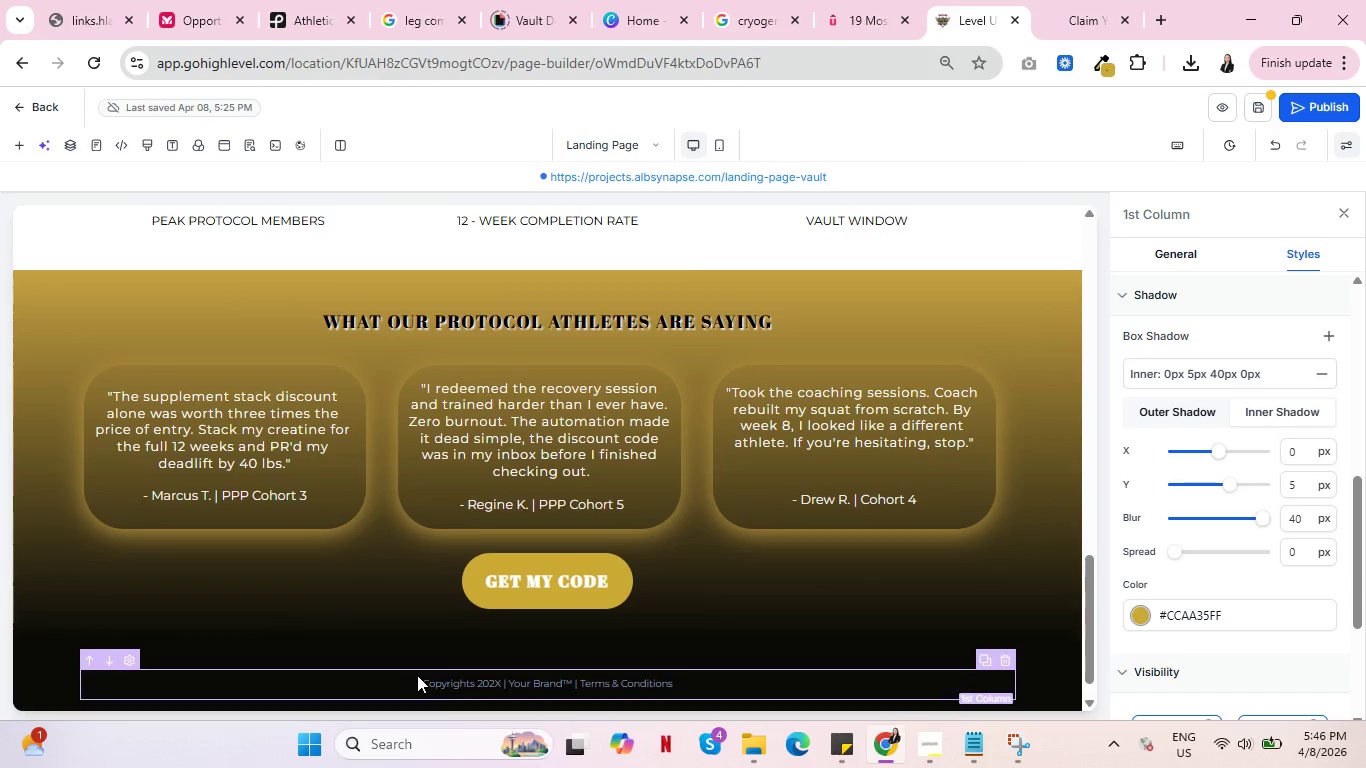 
scroll: coordinate [419, 677], scroll_direction: up, amount: 3.0
 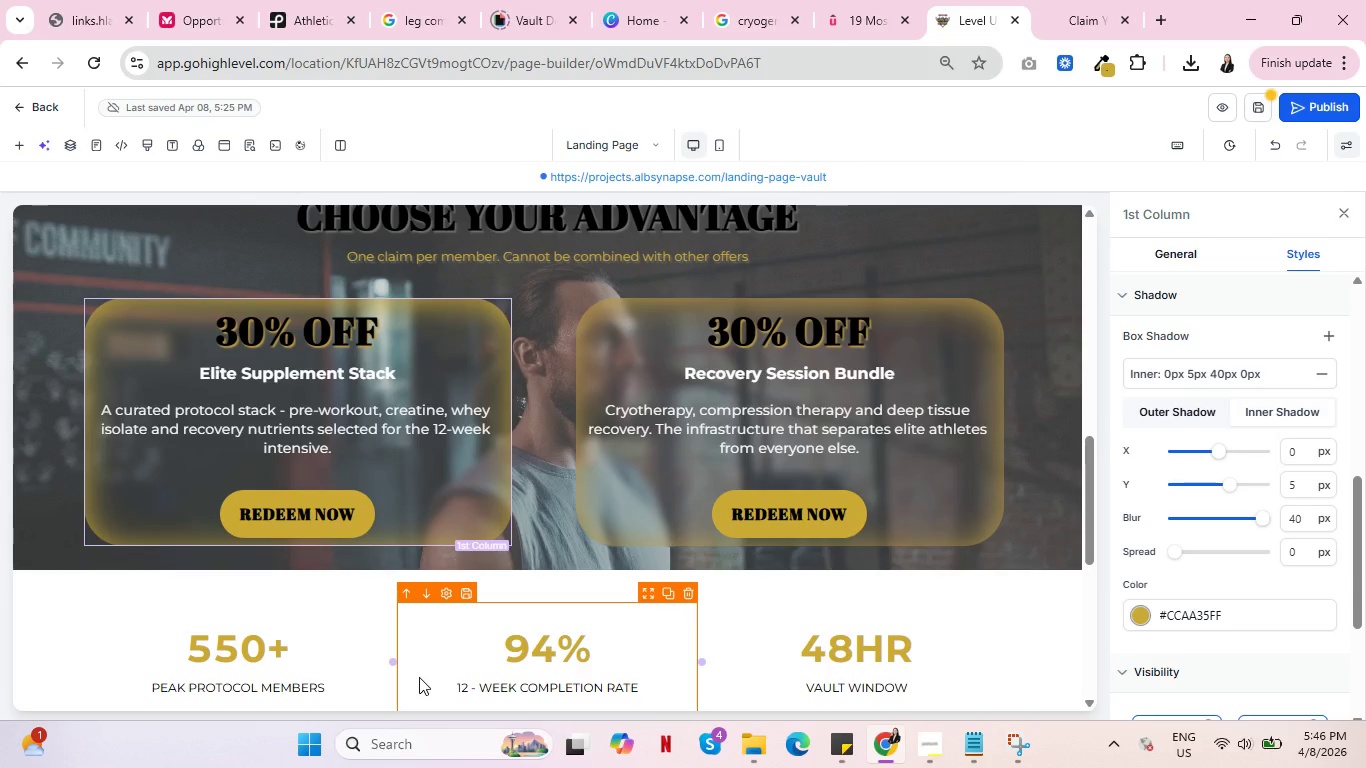 
wait(6.7)
 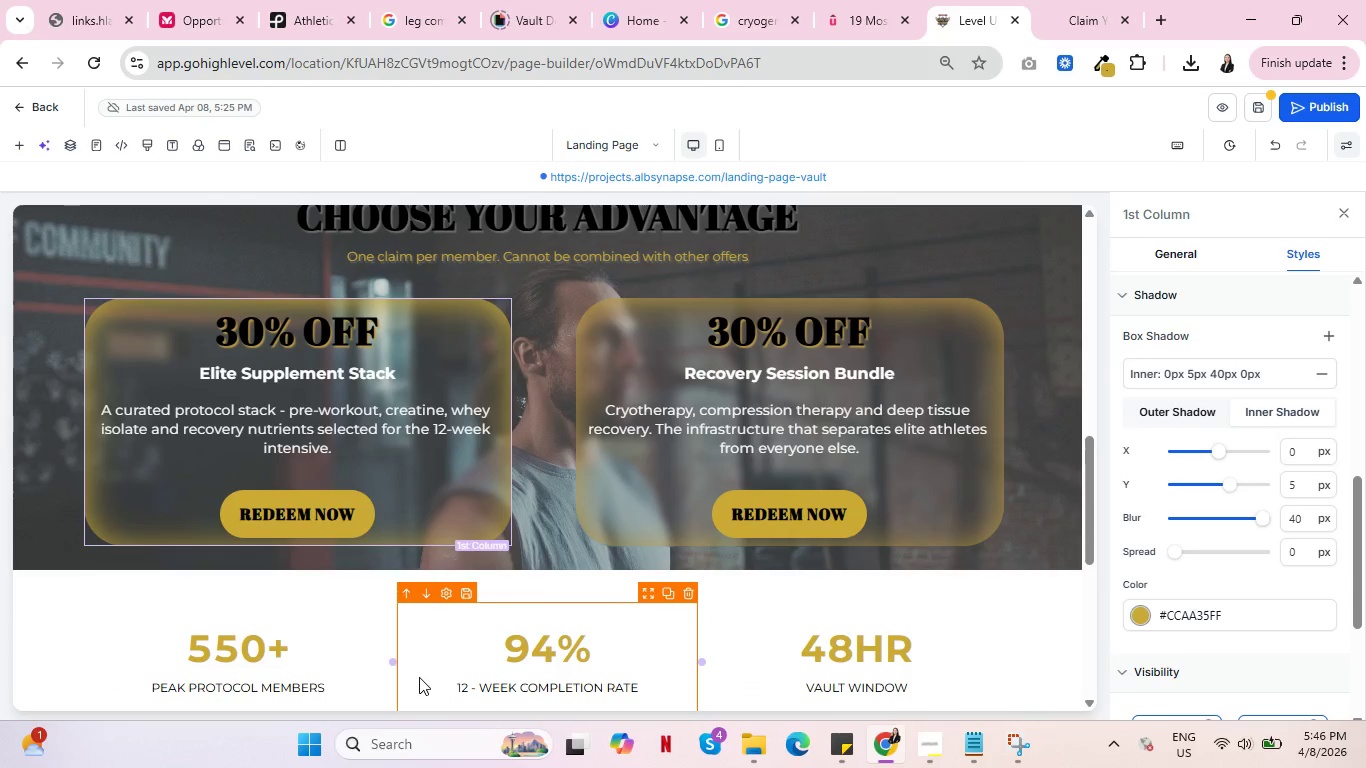 
scroll: coordinate [423, 678], scroll_direction: up, amount: 9.0
 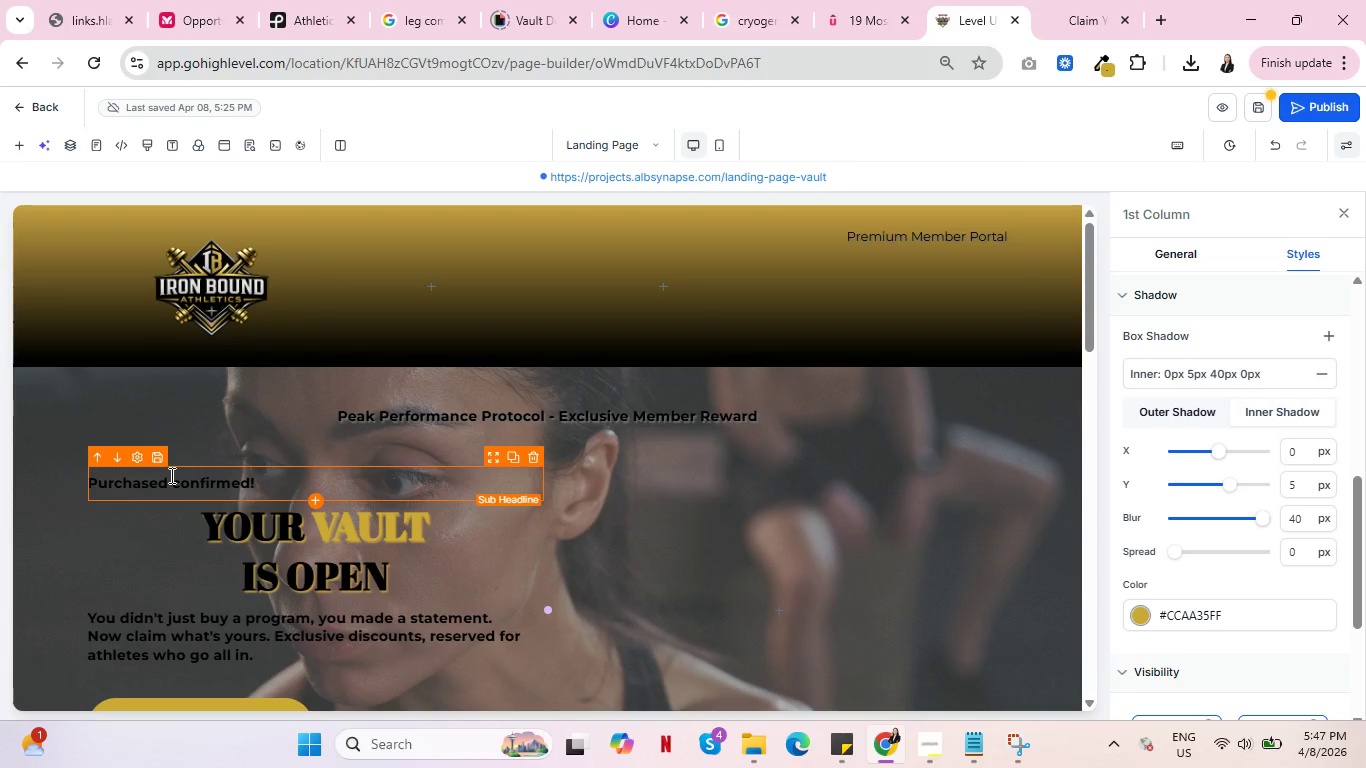 
scroll: coordinate [370, 451], scroll_direction: down, amount: 1.0
 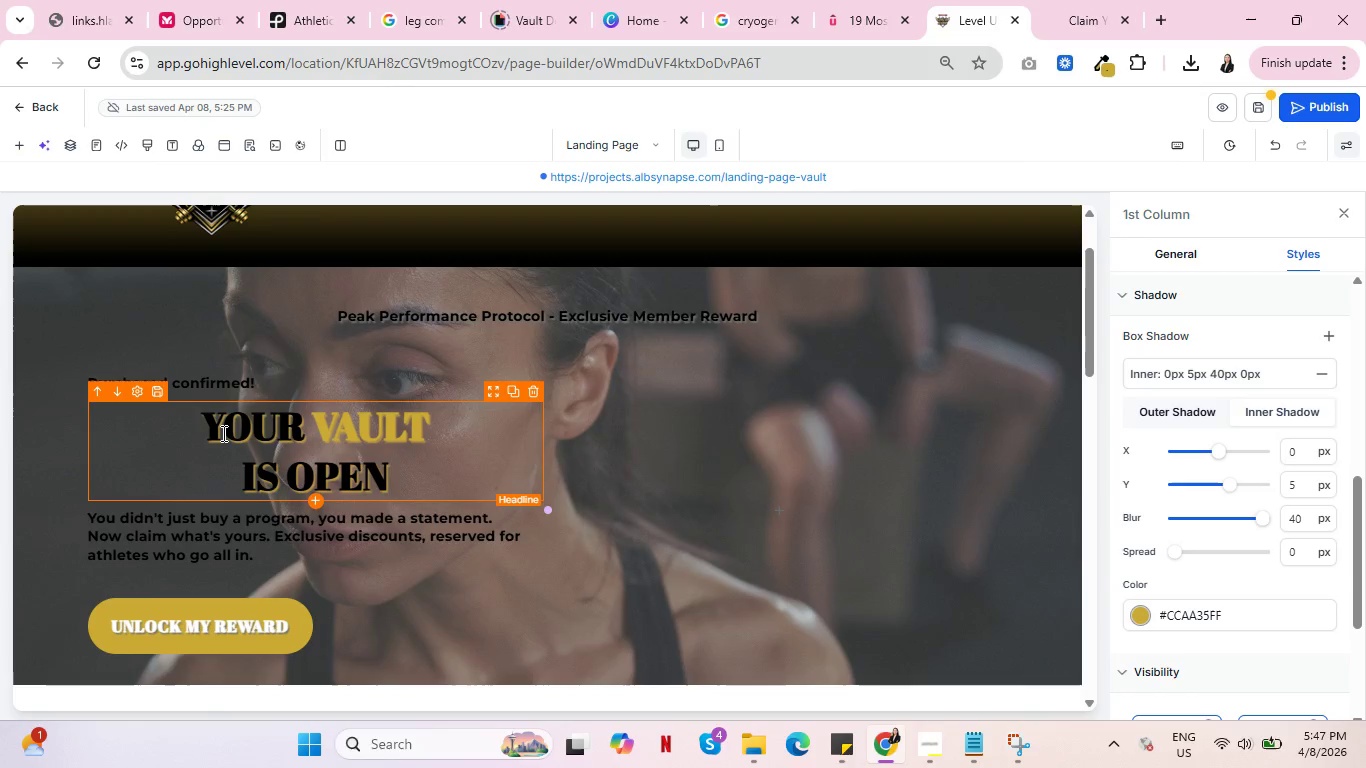 
left_click([222, 433])
 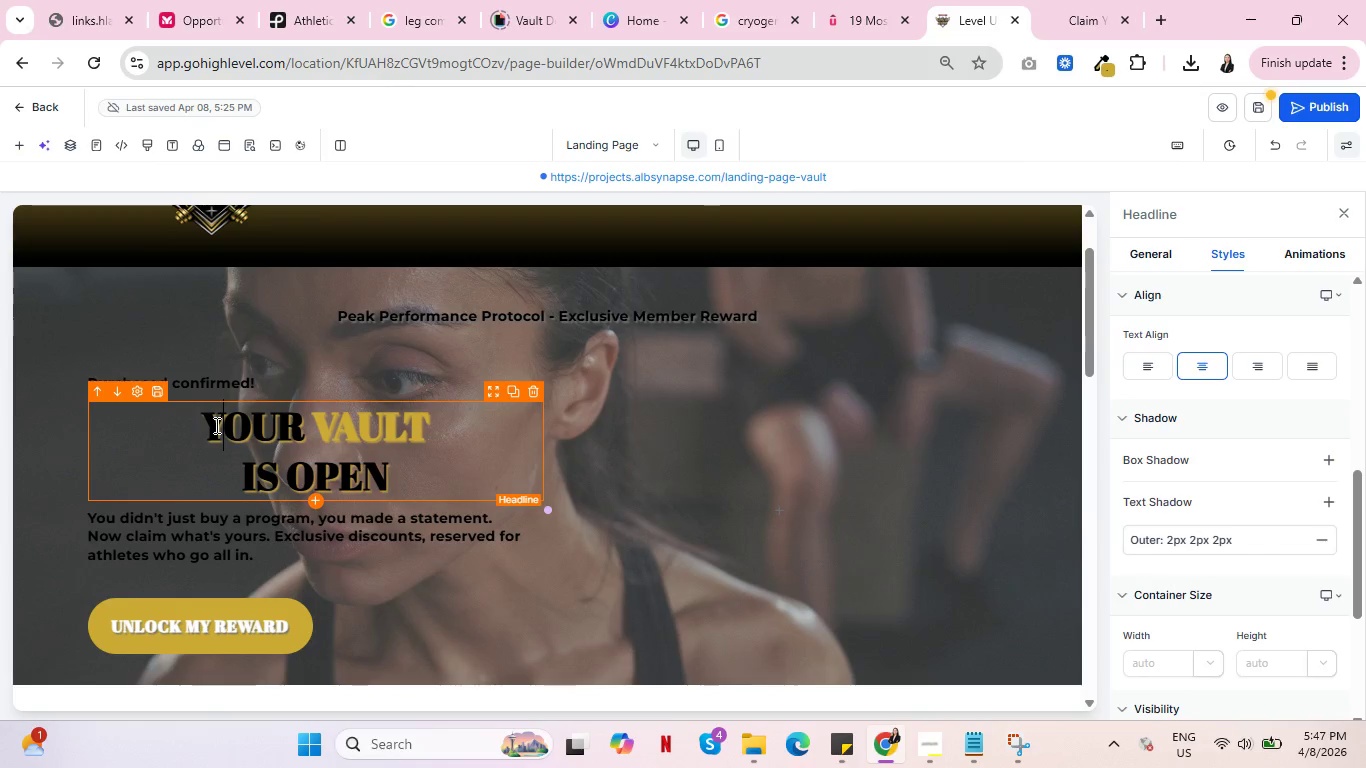 
left_click_drag(start_coordinate=[215, 425], to_coordinate=[392, 480])
 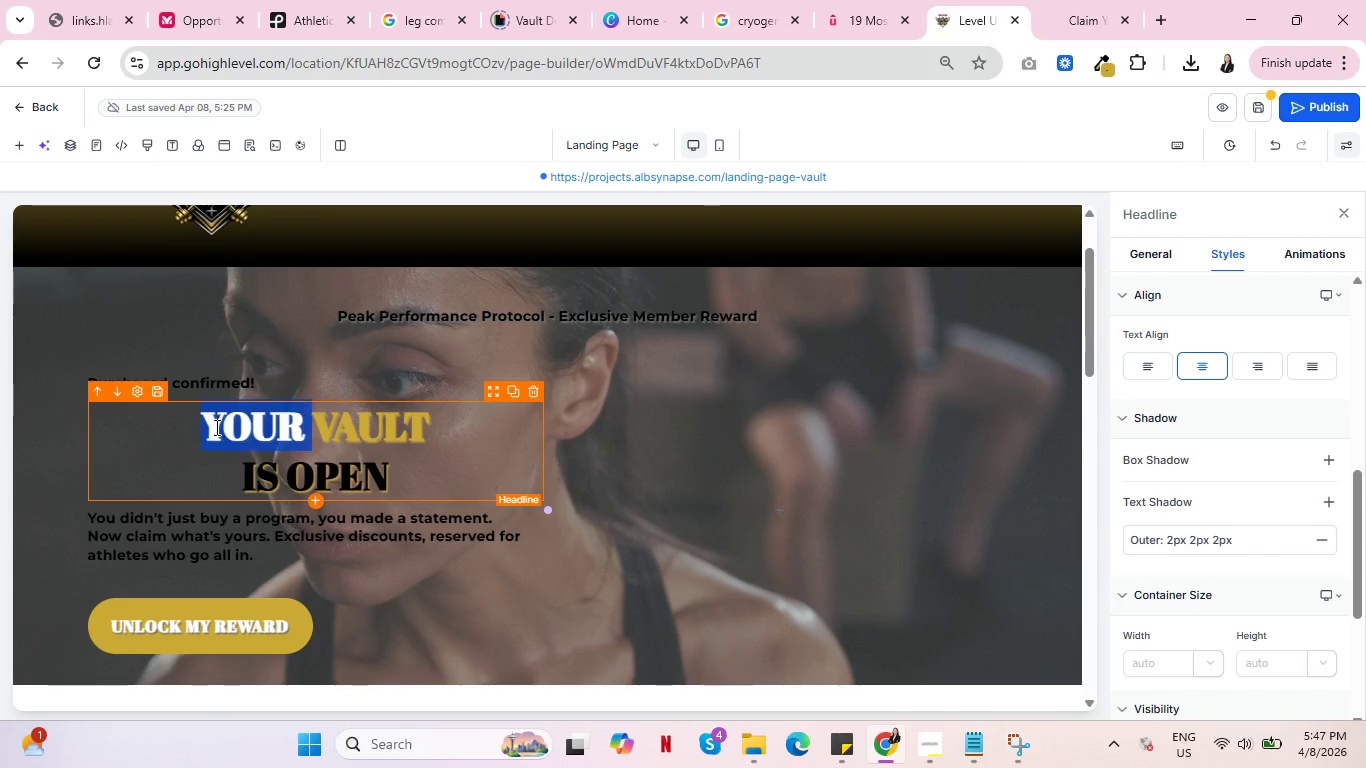 
double_click([215, 427])
 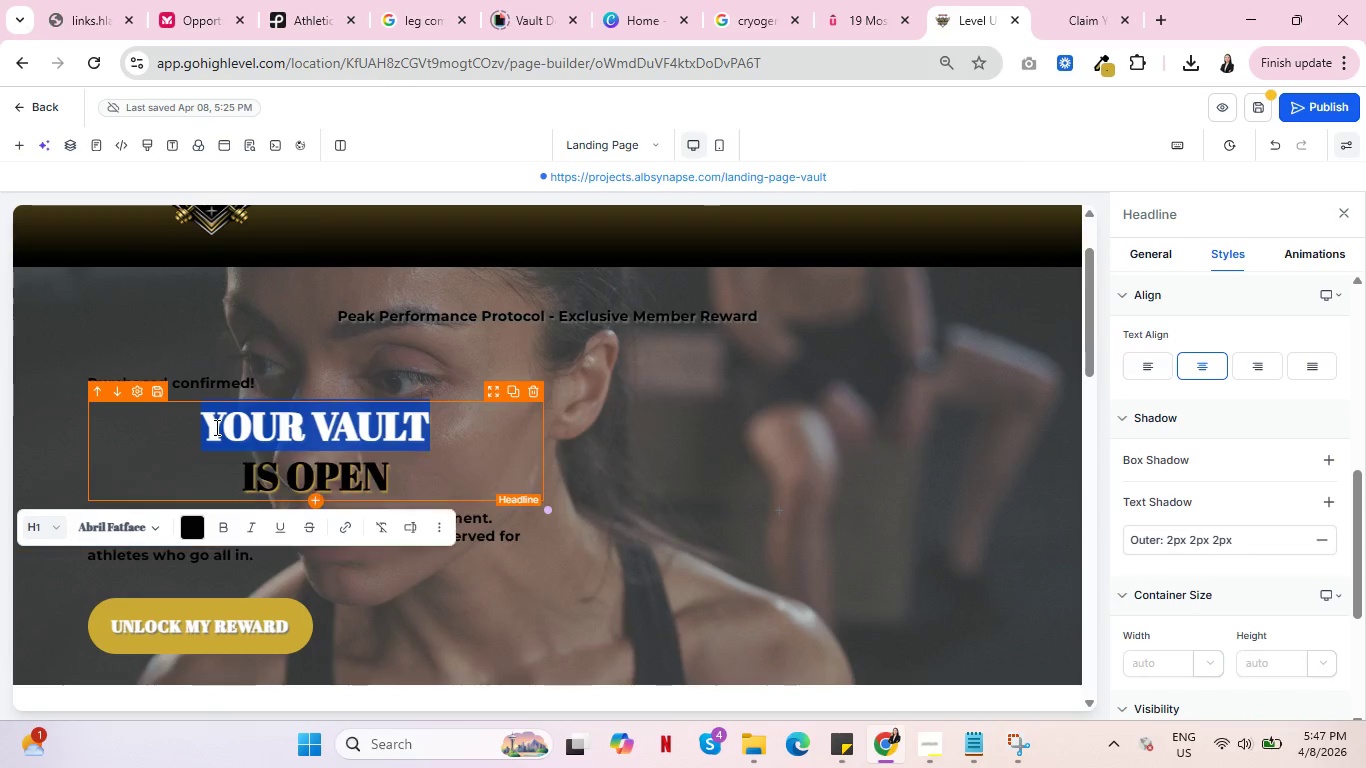 
triple_click([215, 427])
 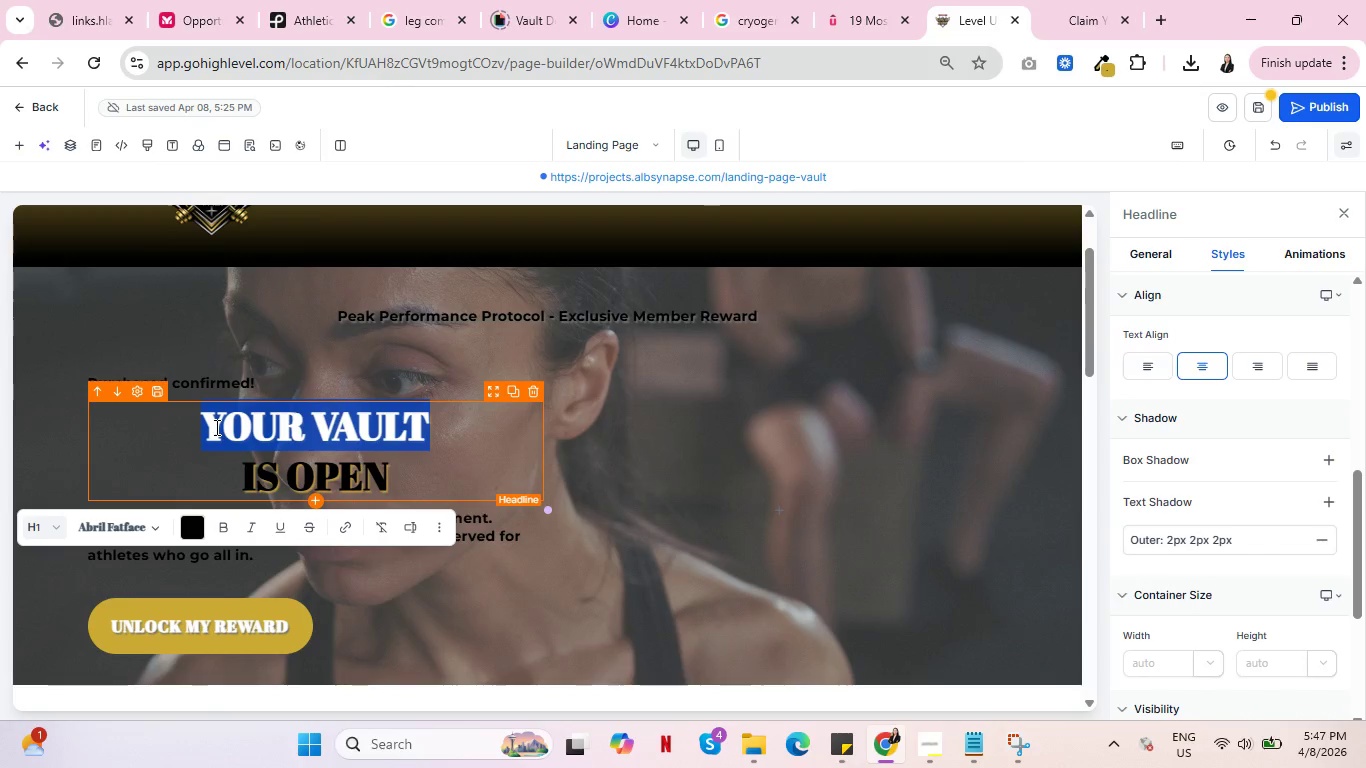 
triple_click([215, 427])
 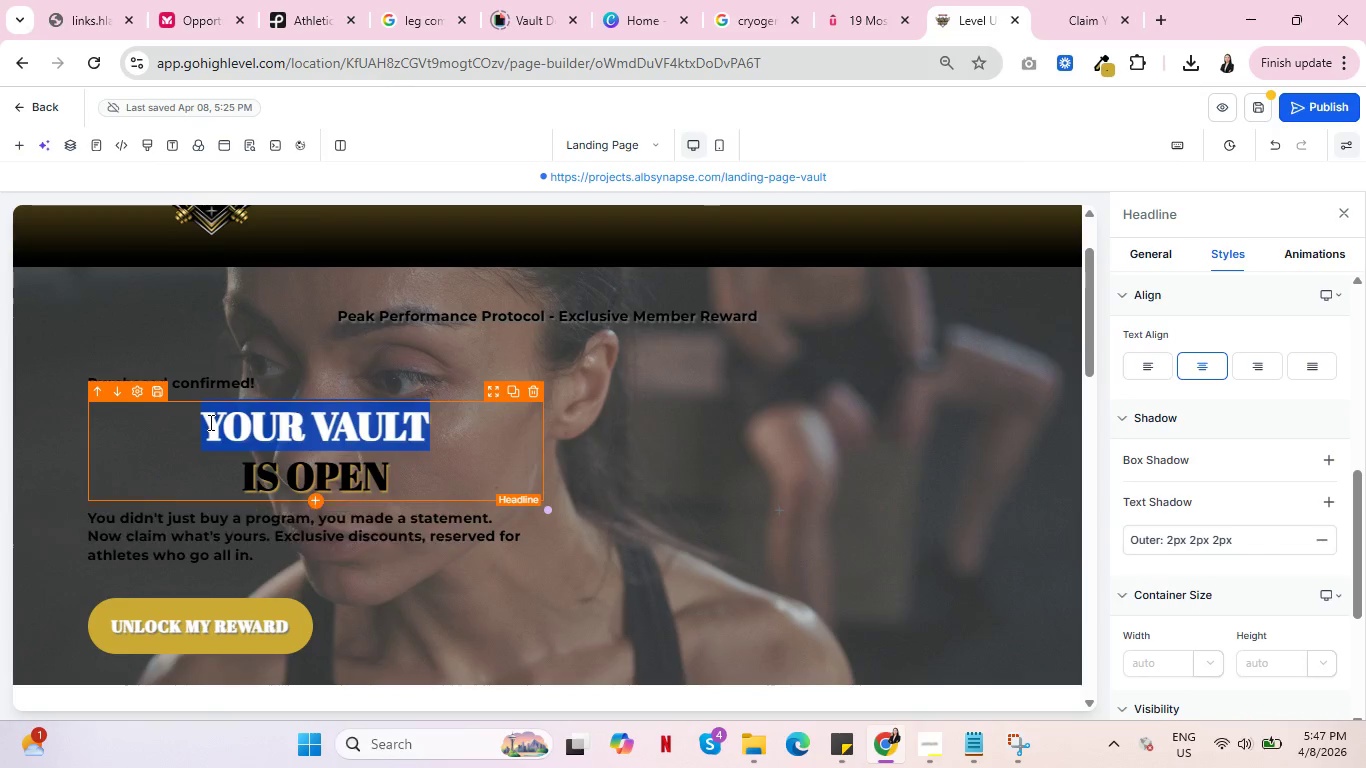 
left_click([209, 422])
 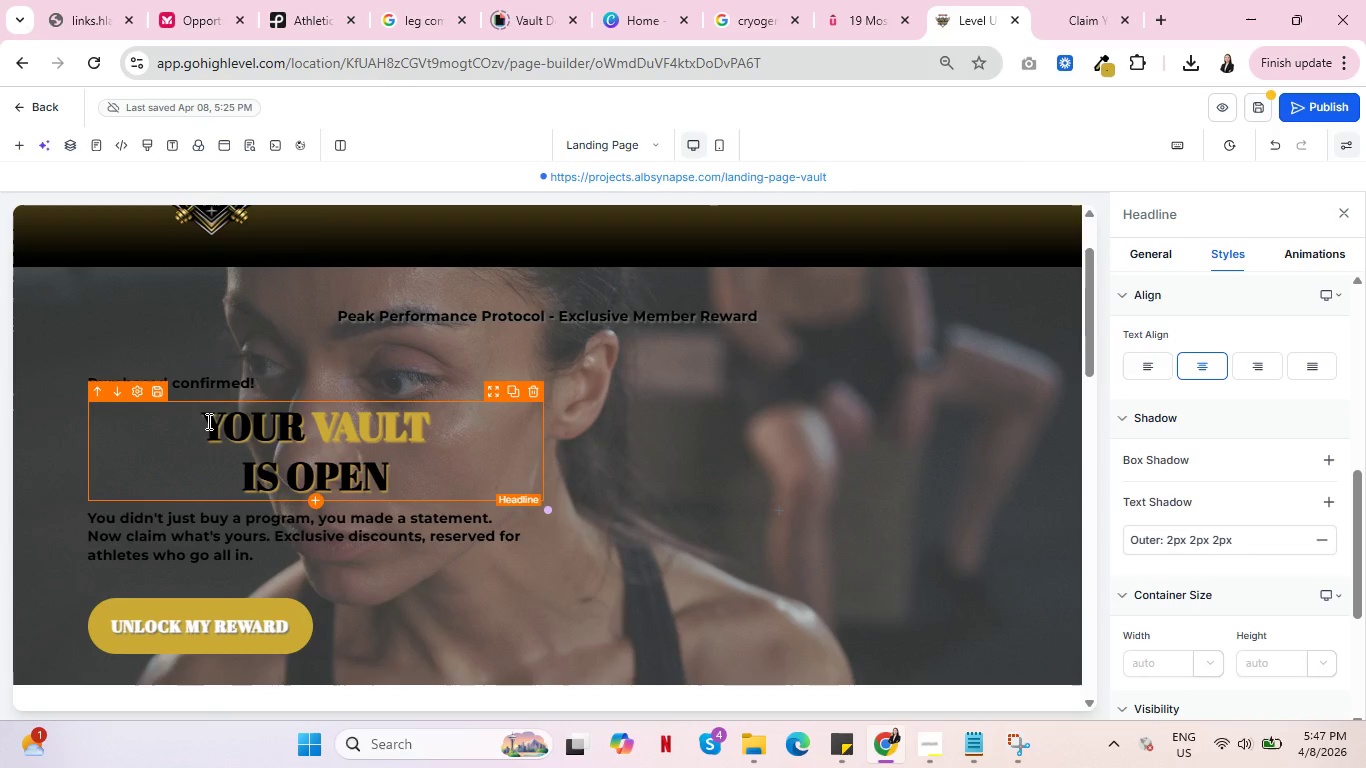 
left_click_drag(start_coordinate=[207, 421], to_coordinate=[427, 476])
 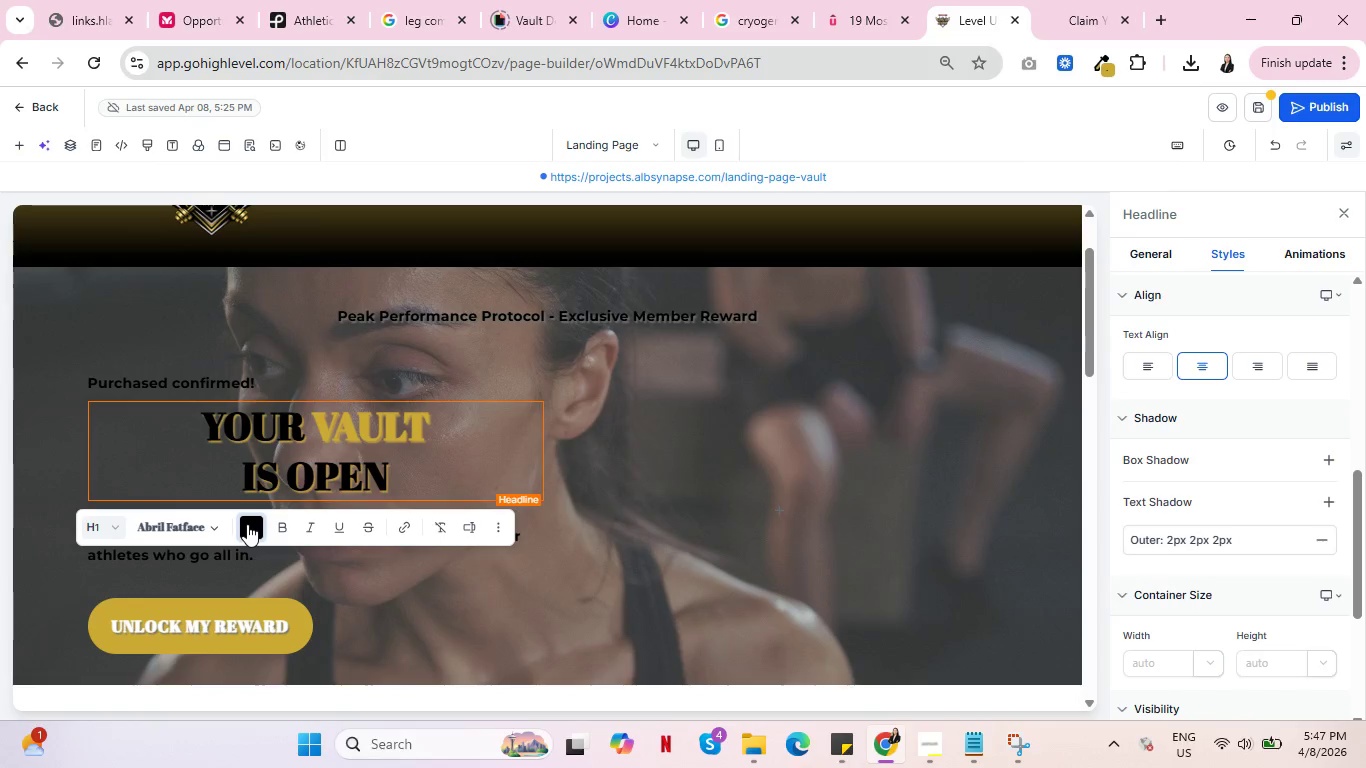 
left_click([247, 524])
 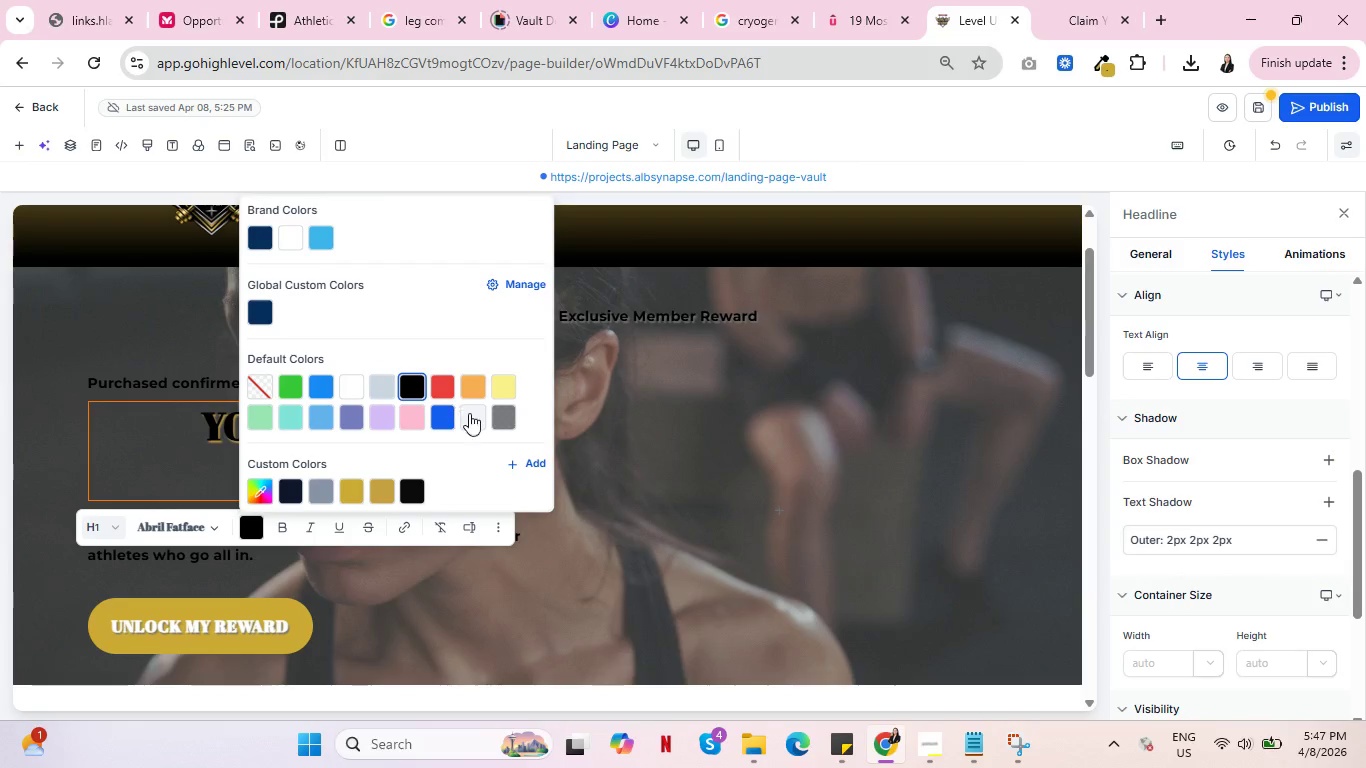 
left_click([475, 417])
 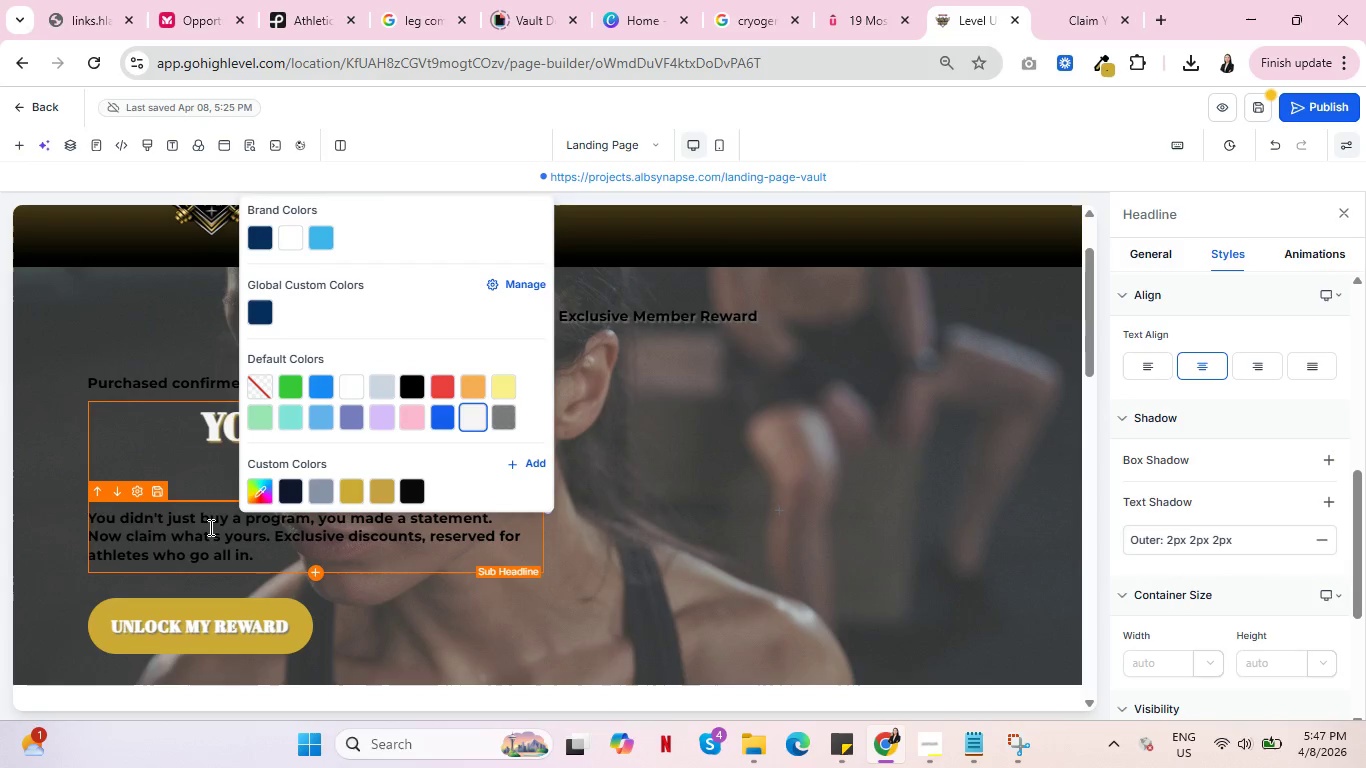 
left_click([209, 527])
 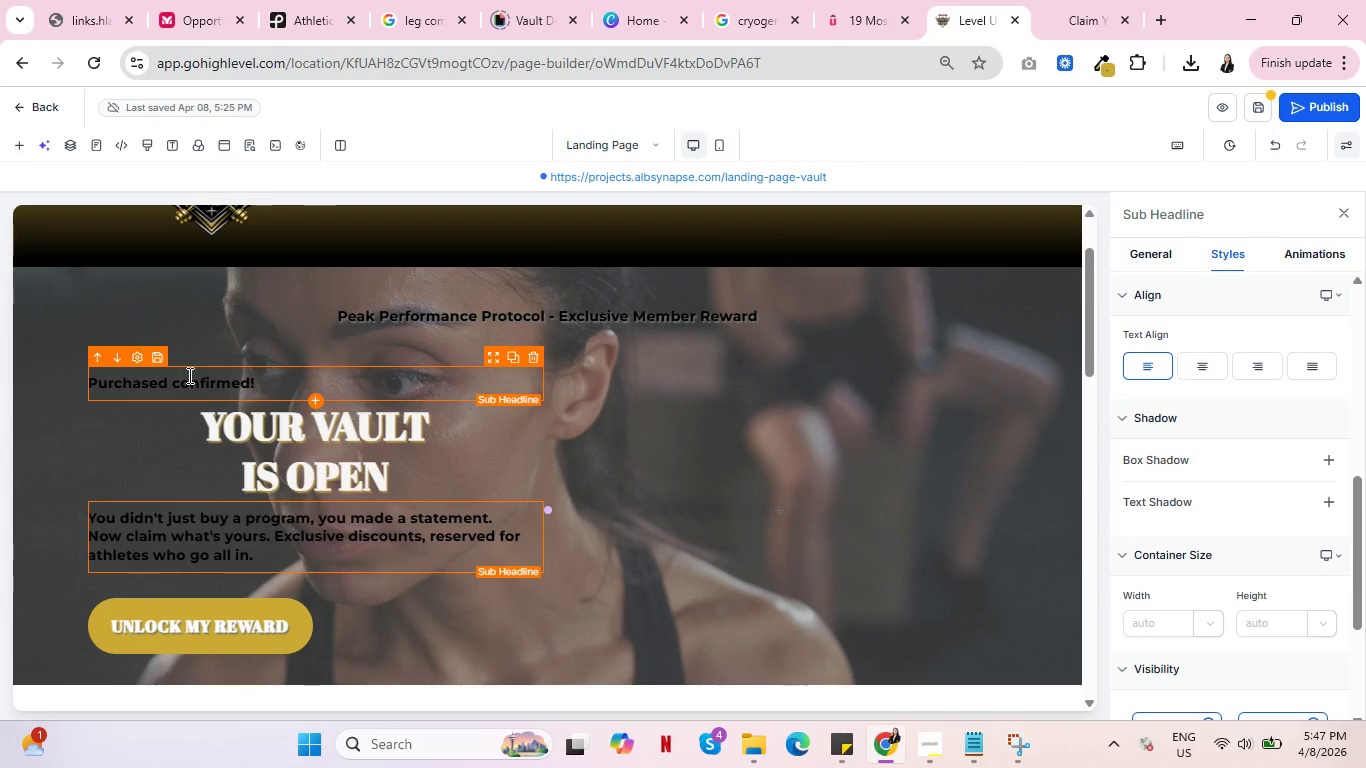 
double_click([188, 375])
 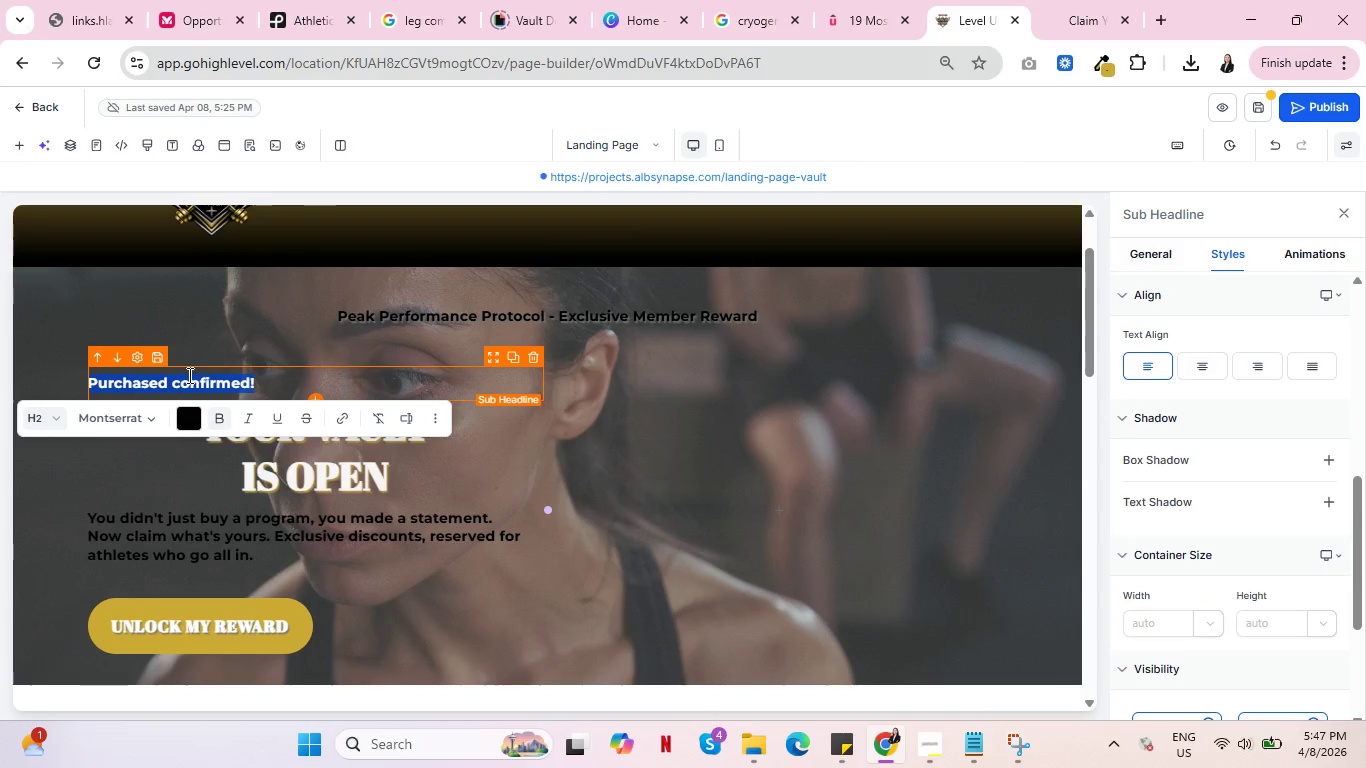 
triple_click([188, 375])
 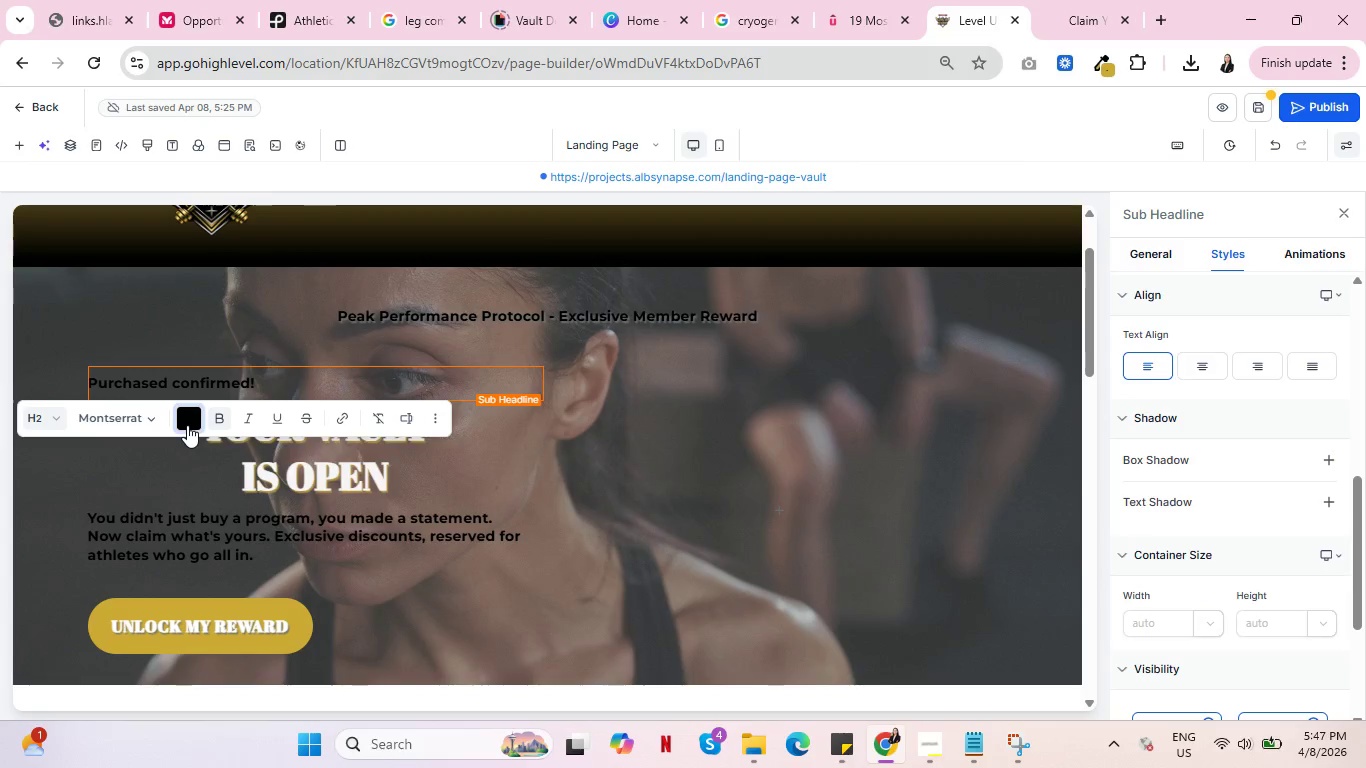 
left_click([187, 425])
 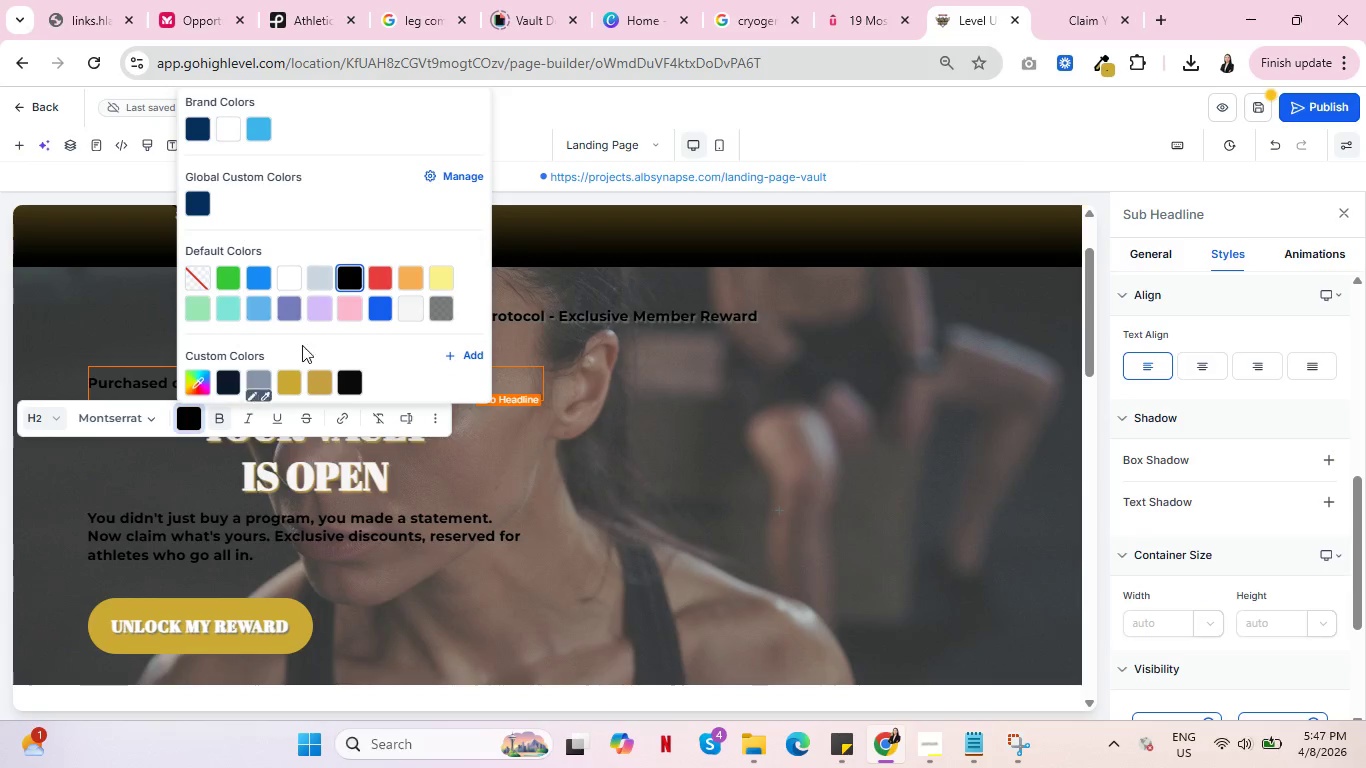 
mouse_move([393, 320])
 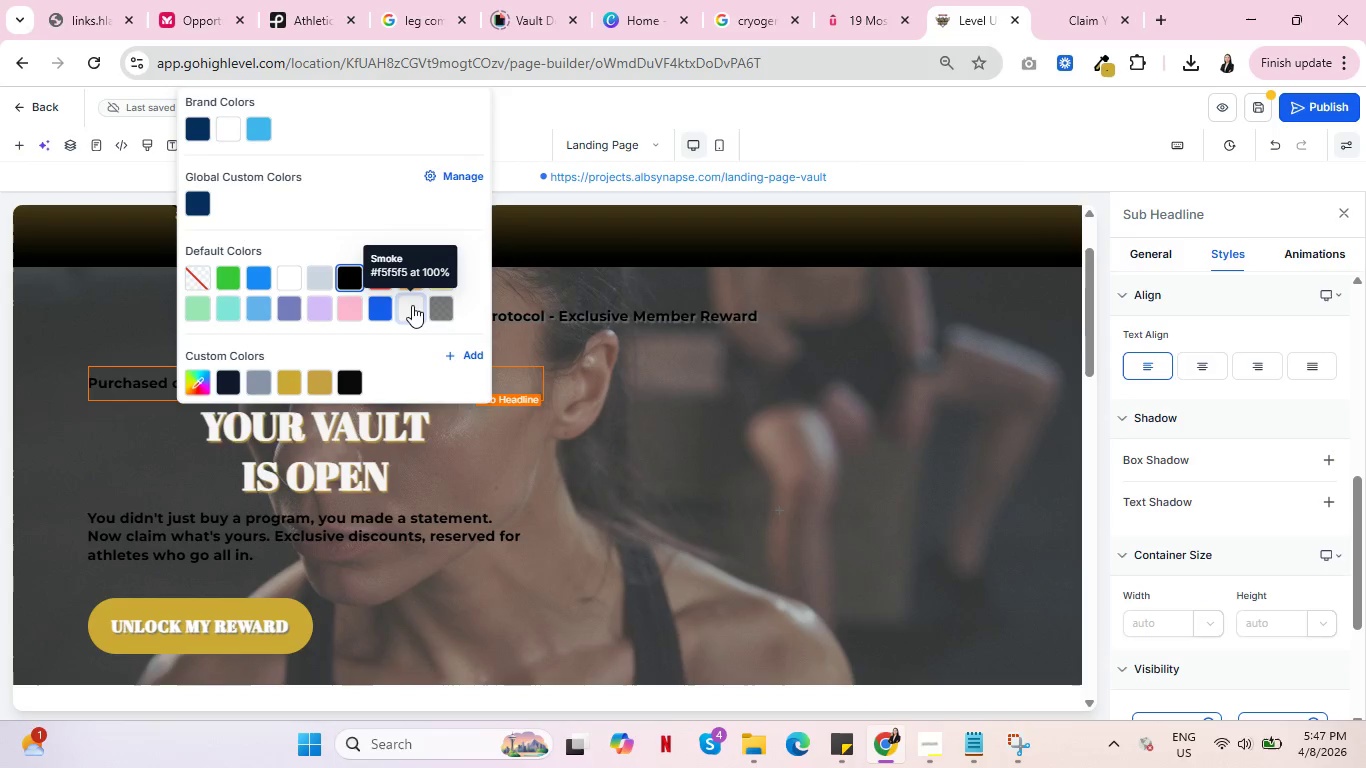 
left_click([412, 305])
 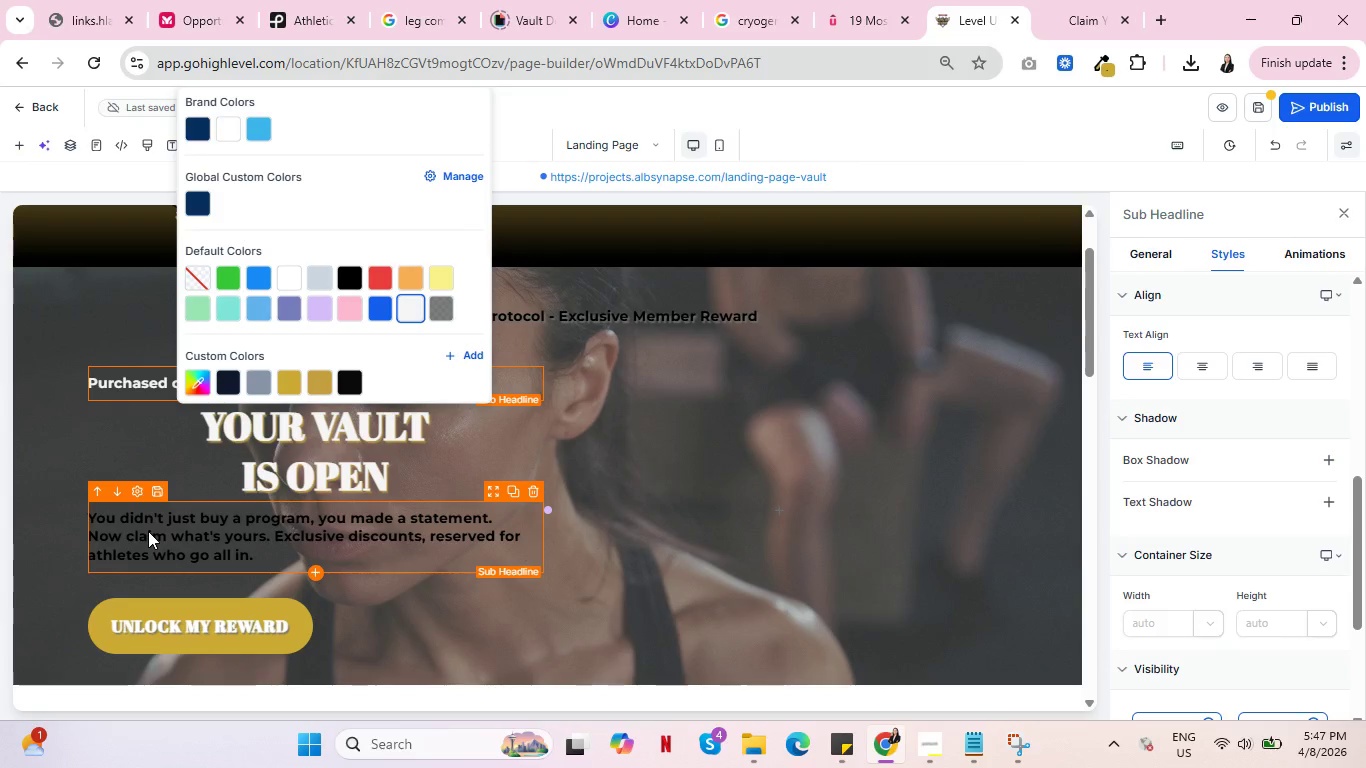 
double_click([148, 531])
 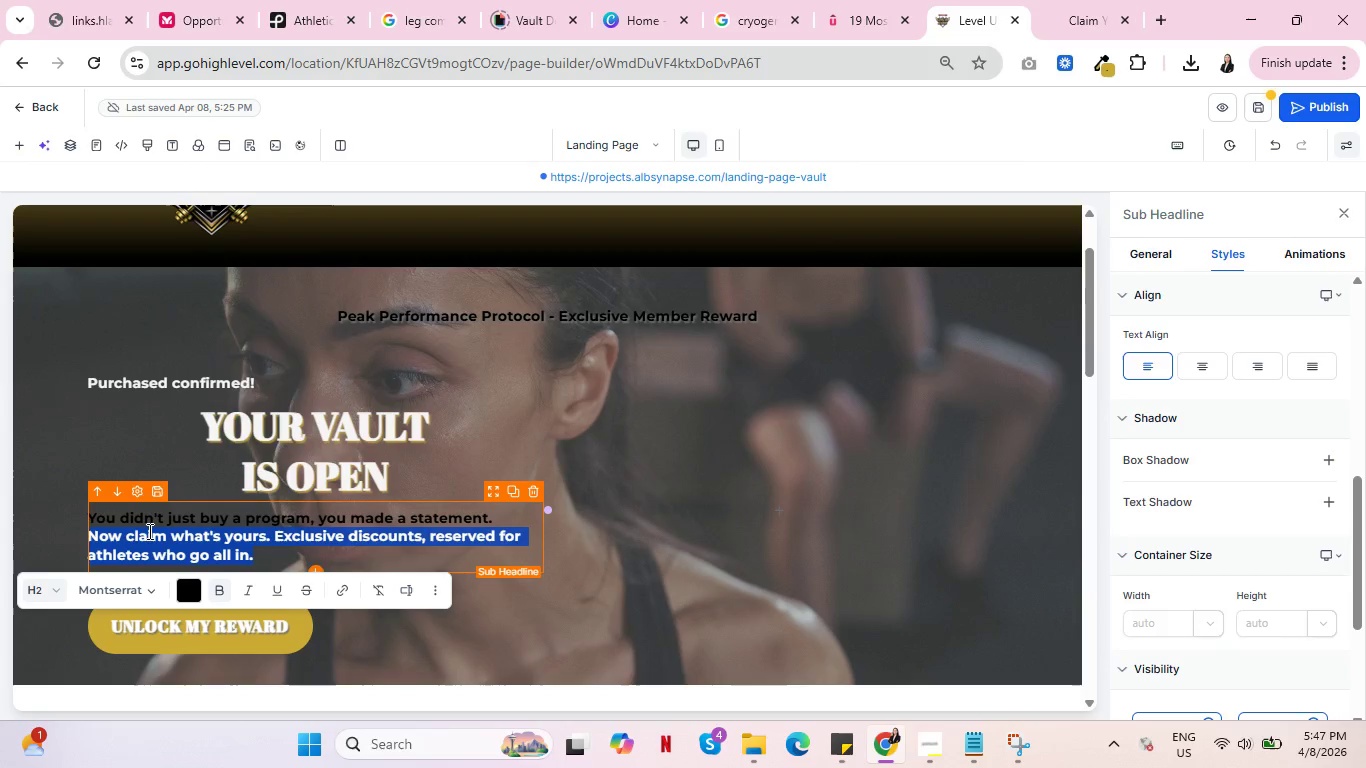 
triple_click([148, 531])
 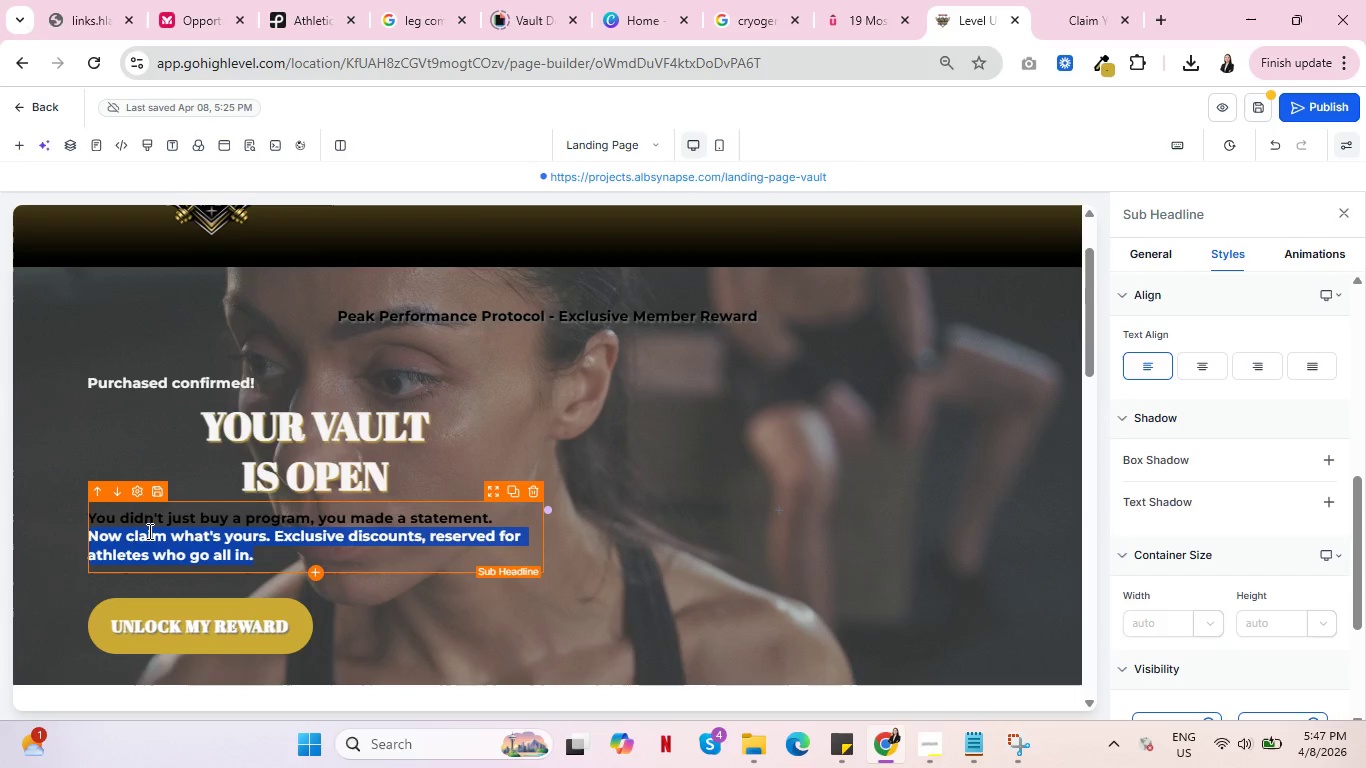 
triple_click([148, 531])
 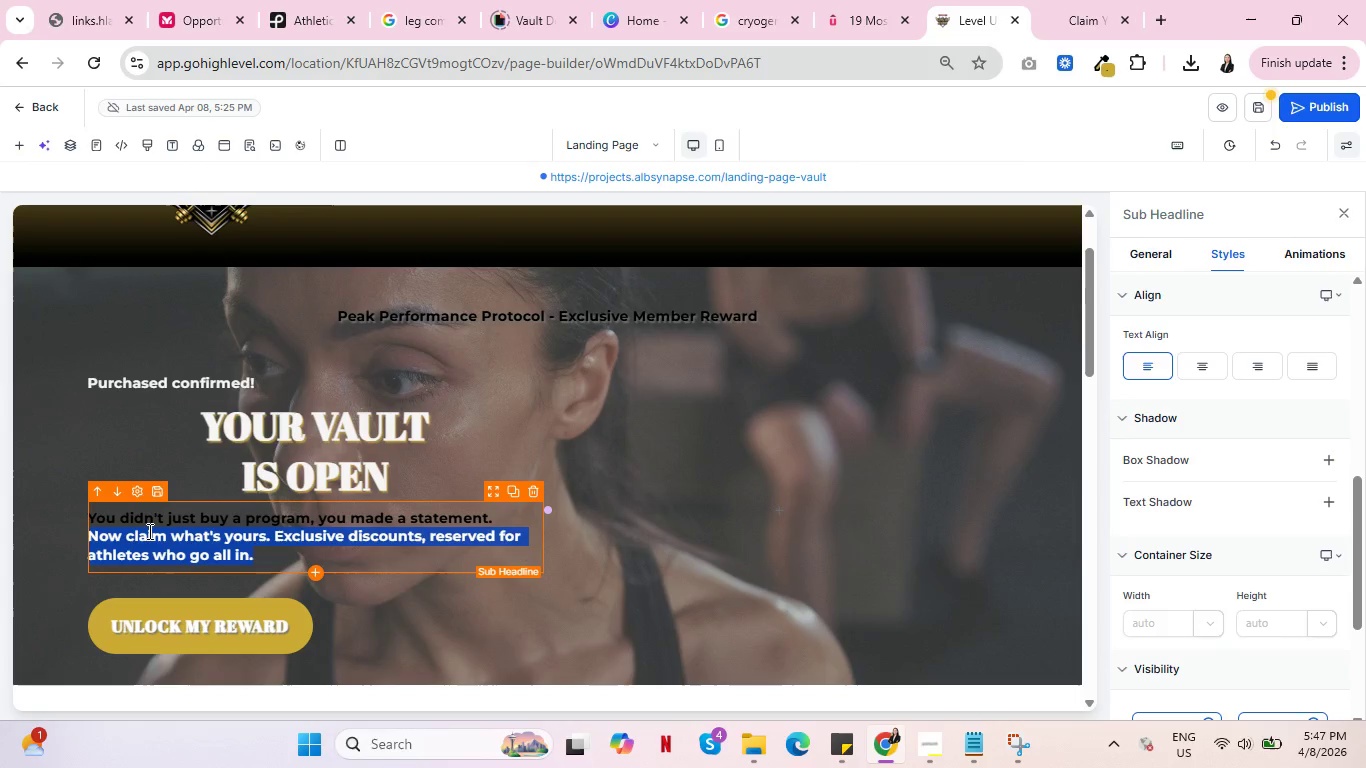 
triple_click([148, 531])
 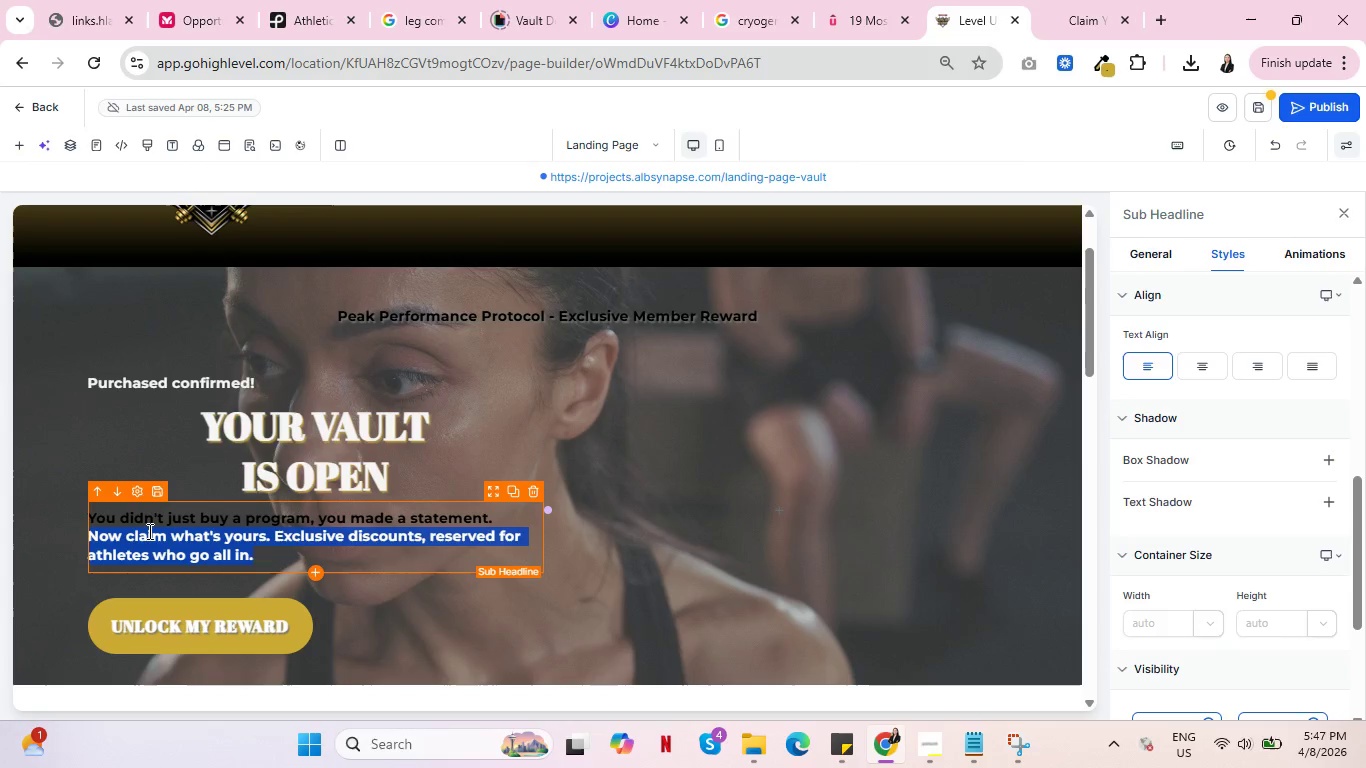 
triple_click([148, 531])
 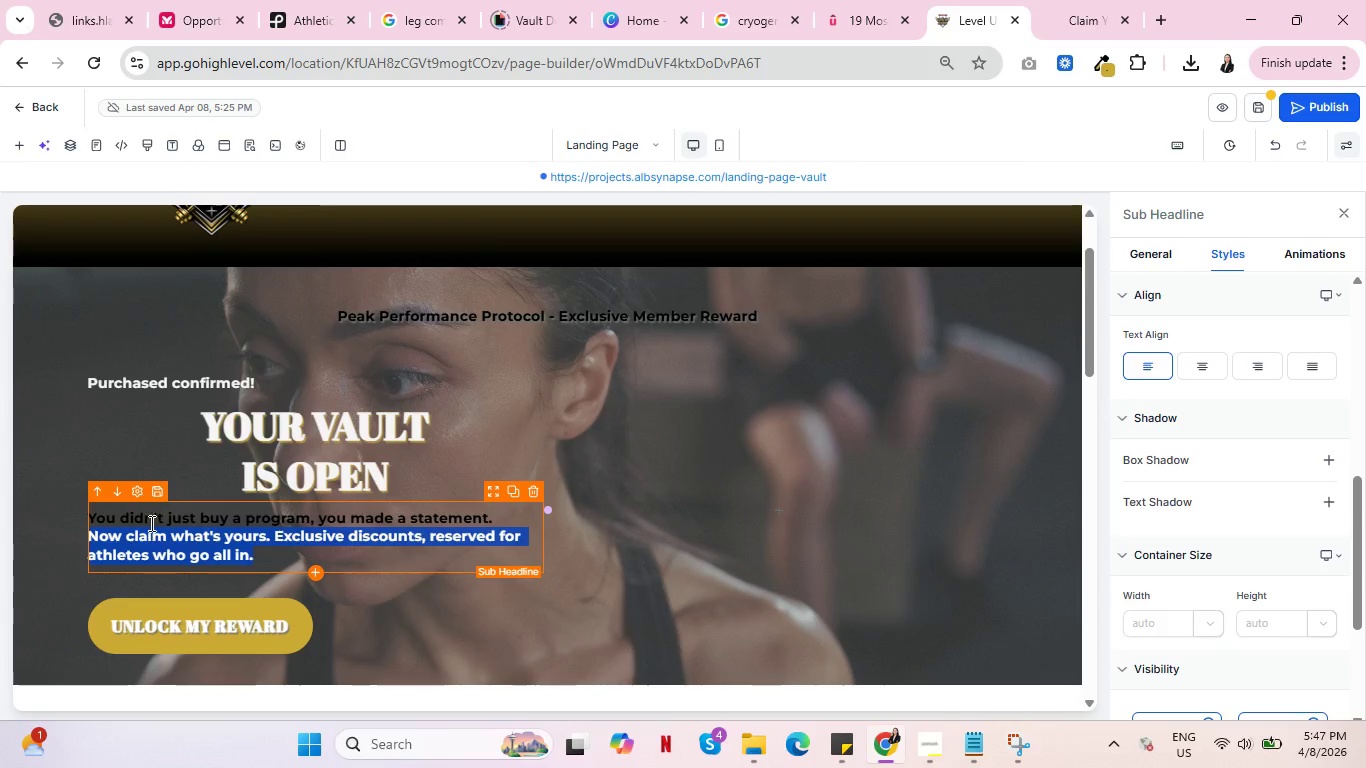 
triple_click([148, 531])
 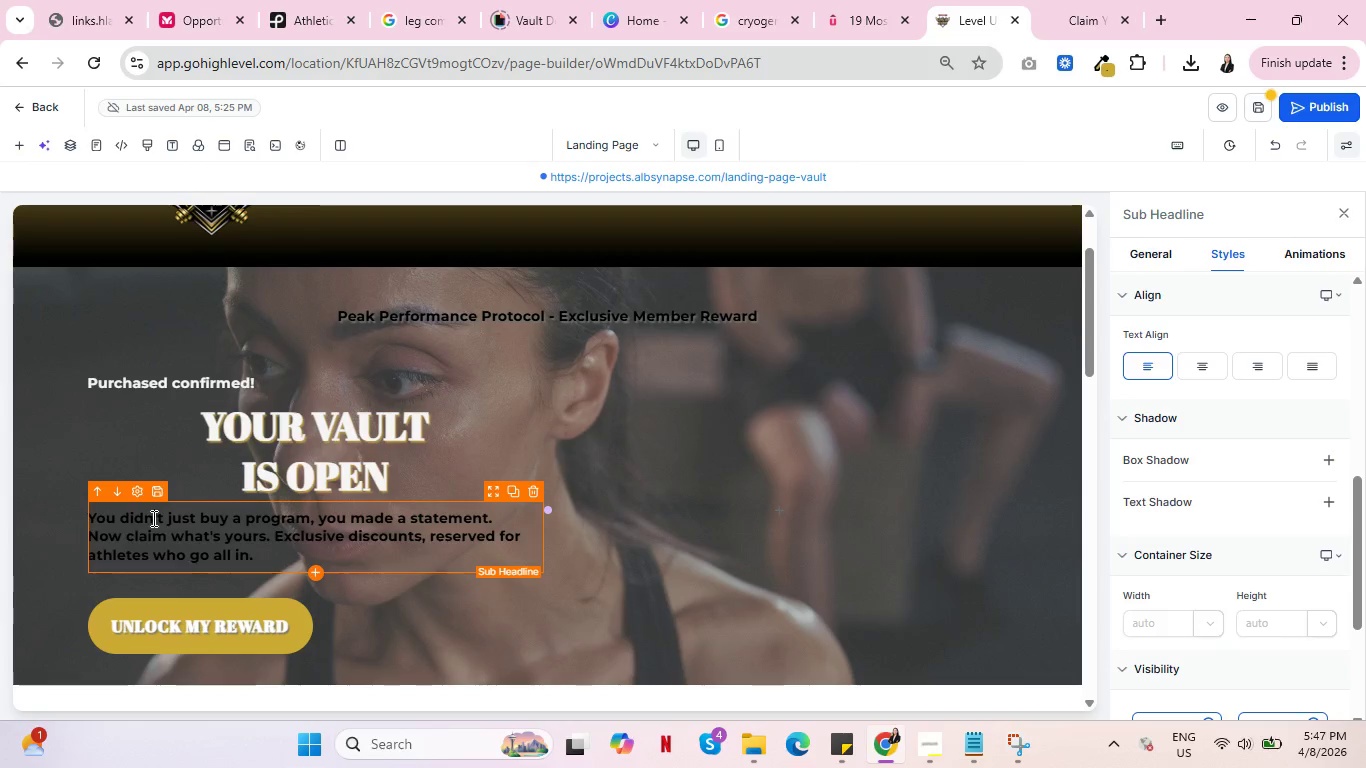 
triple_click([152, 518])
 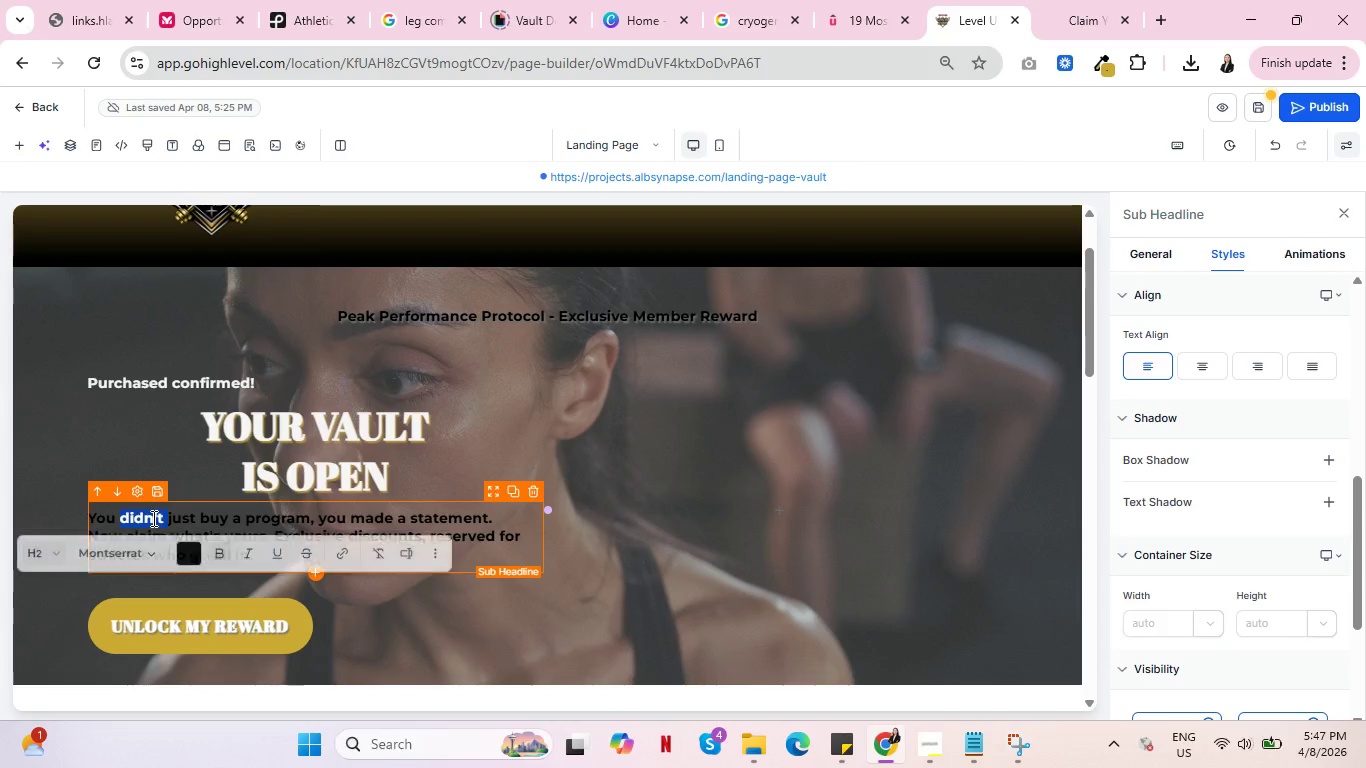 
triple_click([152, 518])
 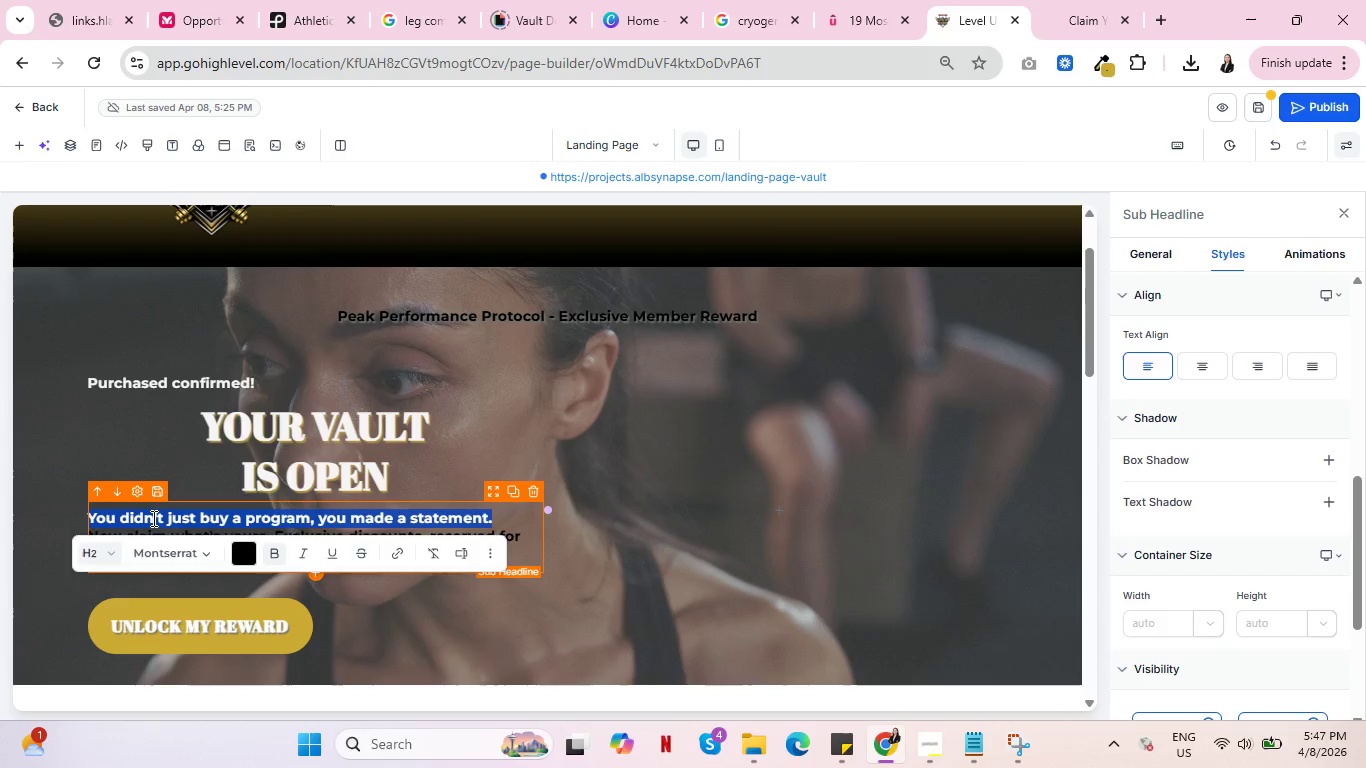 
triple_click([152, 518])
 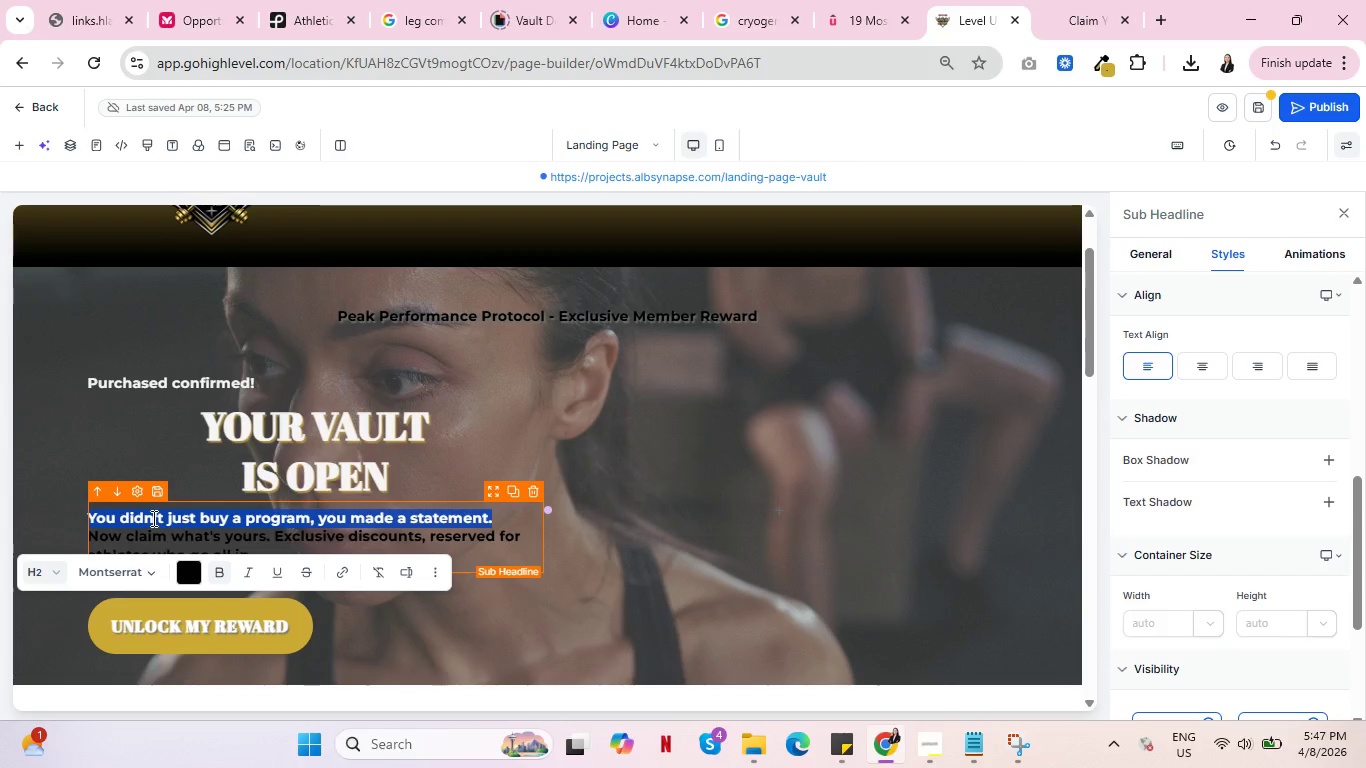 
triple_click([152, 518])
 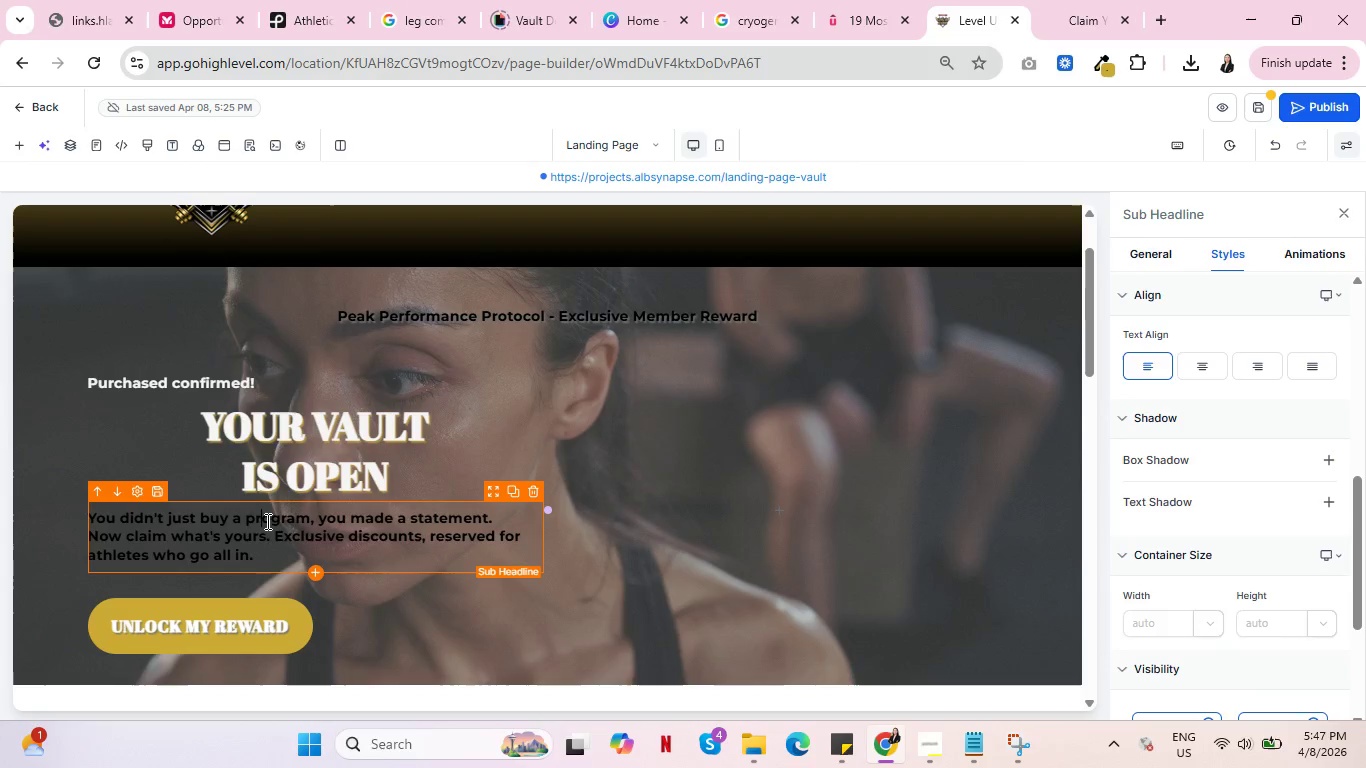 
left_click([266, 521])
 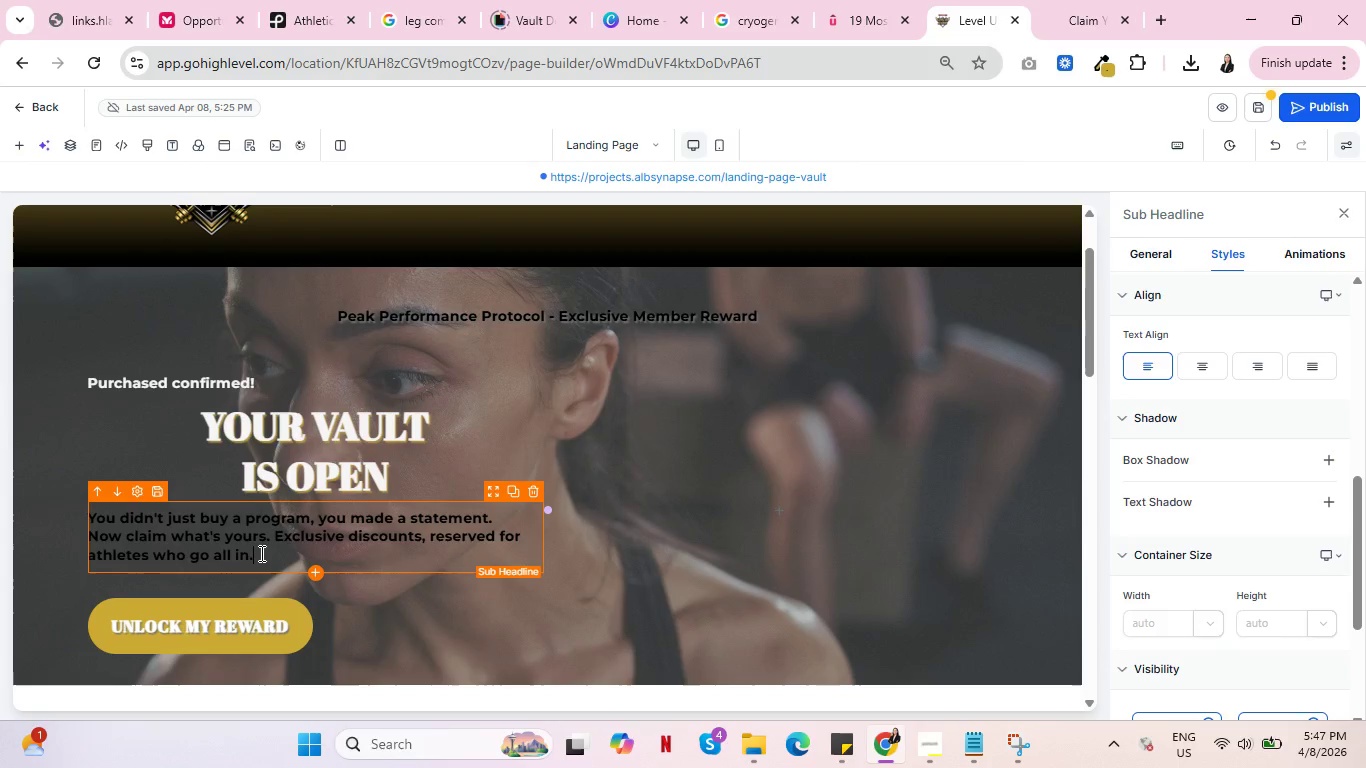 
left_click_drag(start_coordinate=[260, 553], to_coordinate=[88, 505])
 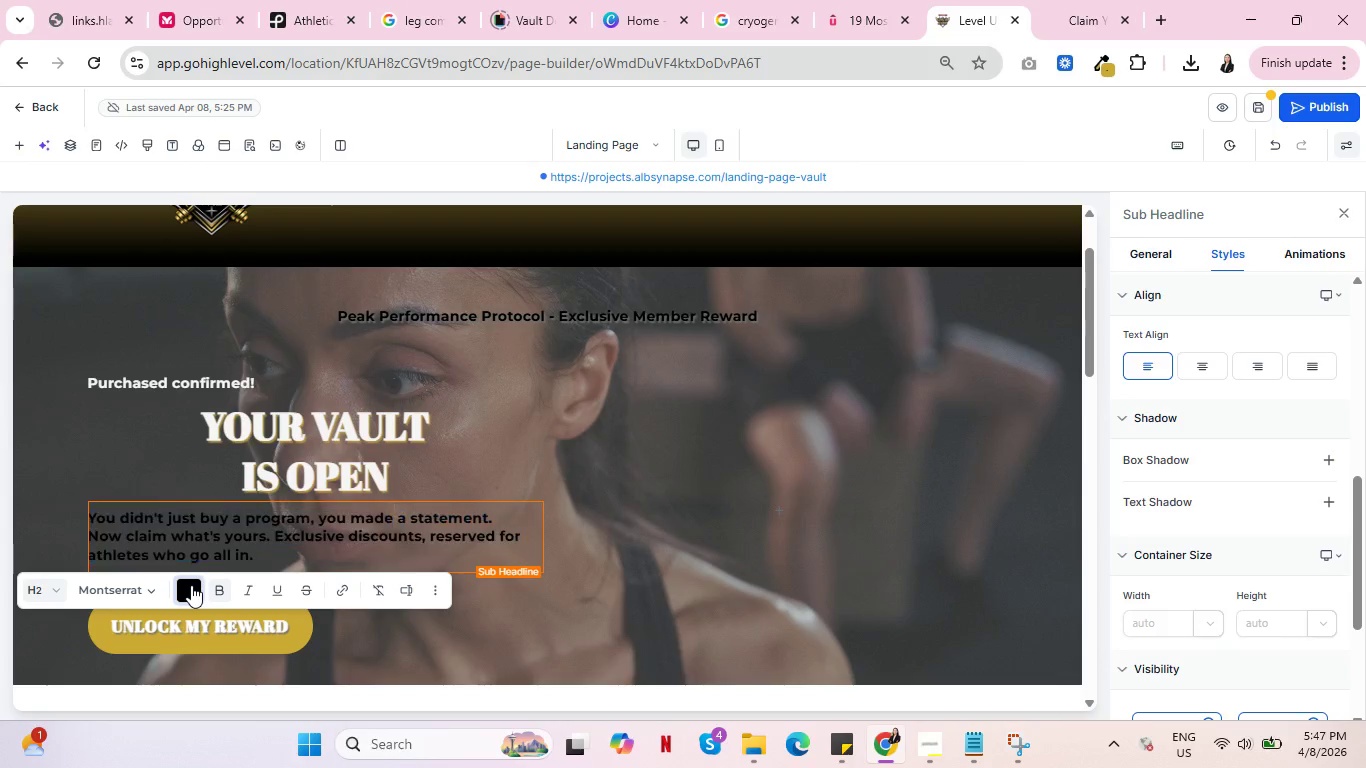 
left_click([191, 585])
 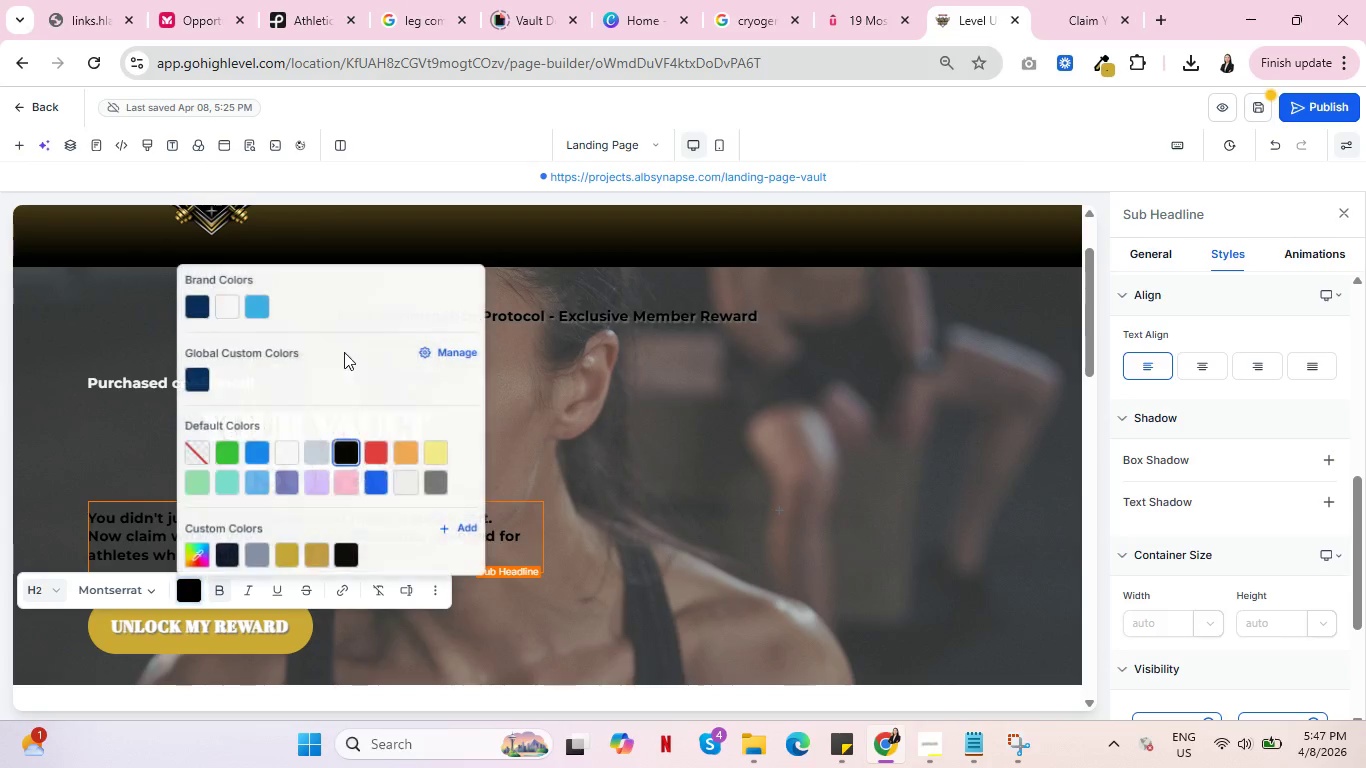 
mouse_move([337, 447])
 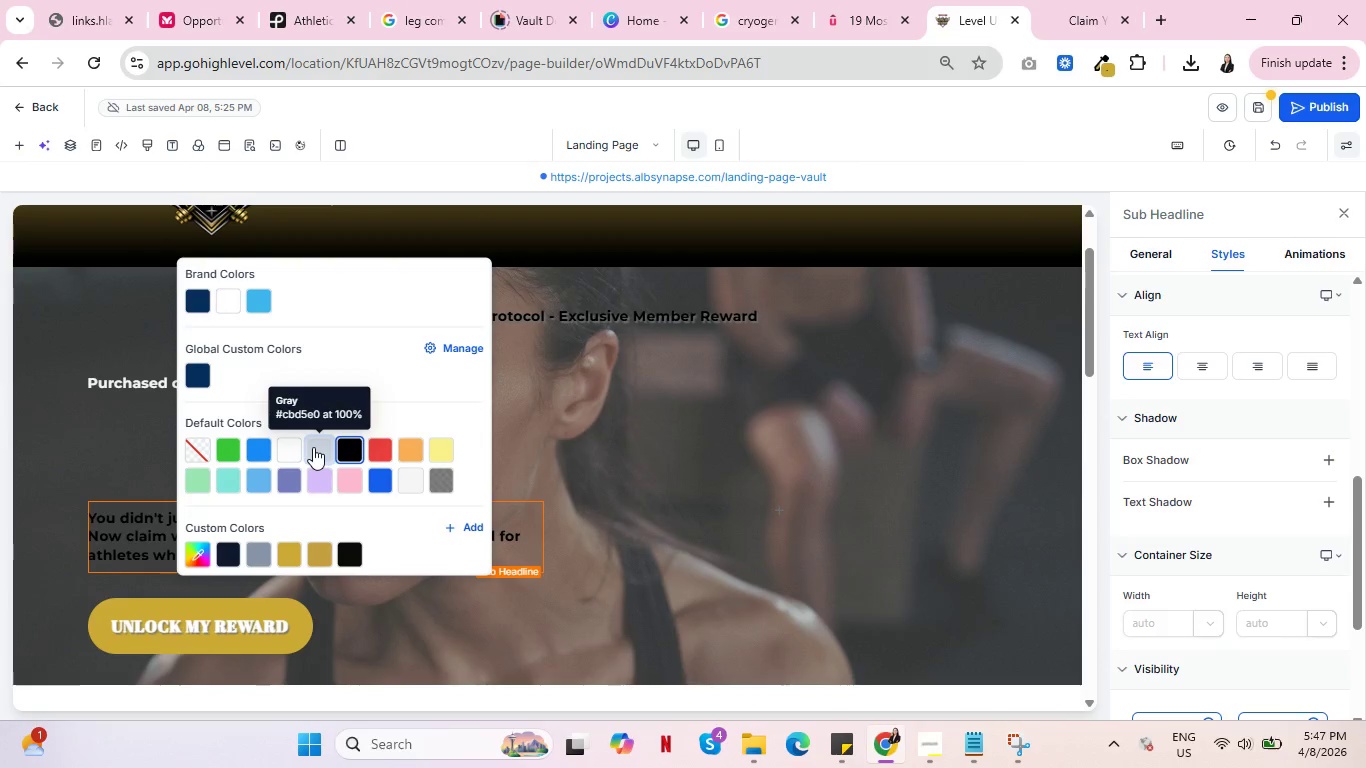 
left_click([313, 447])
 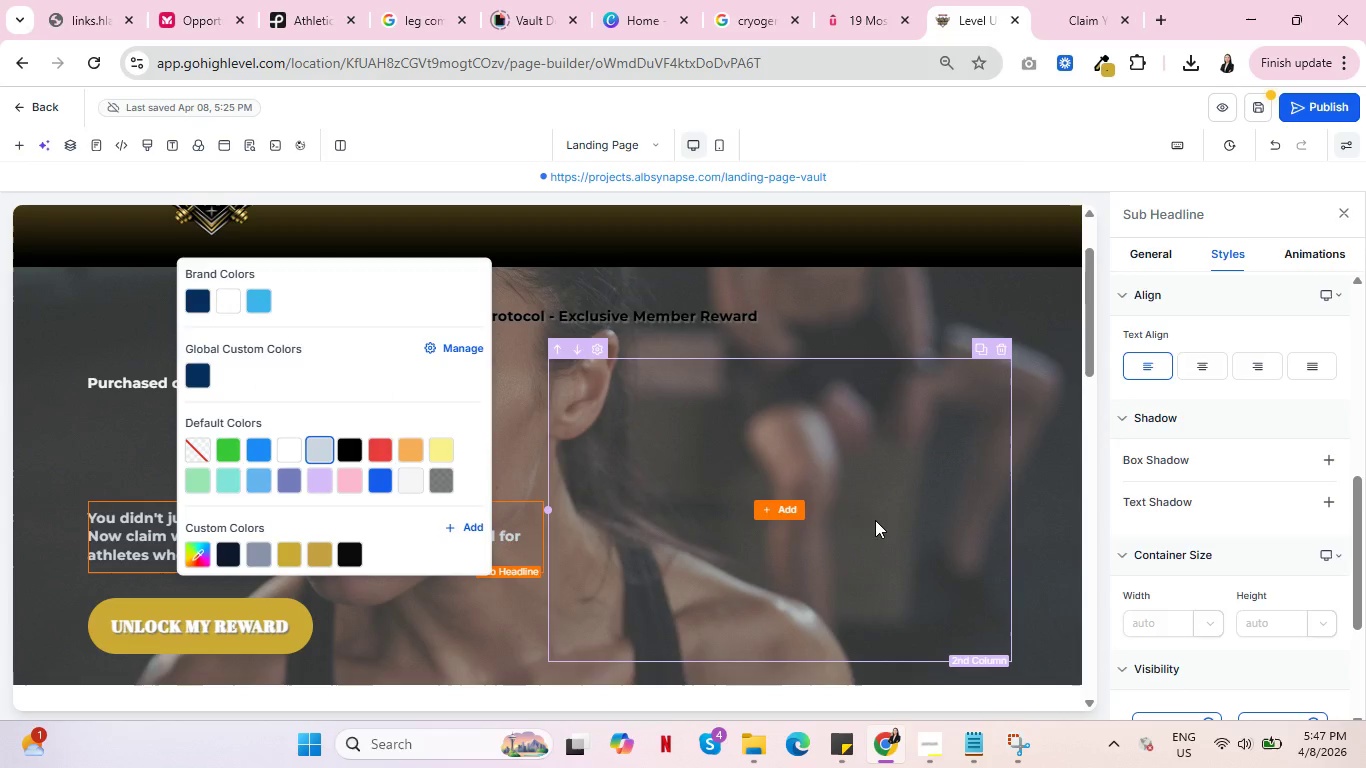 
left_click([875, 520])
 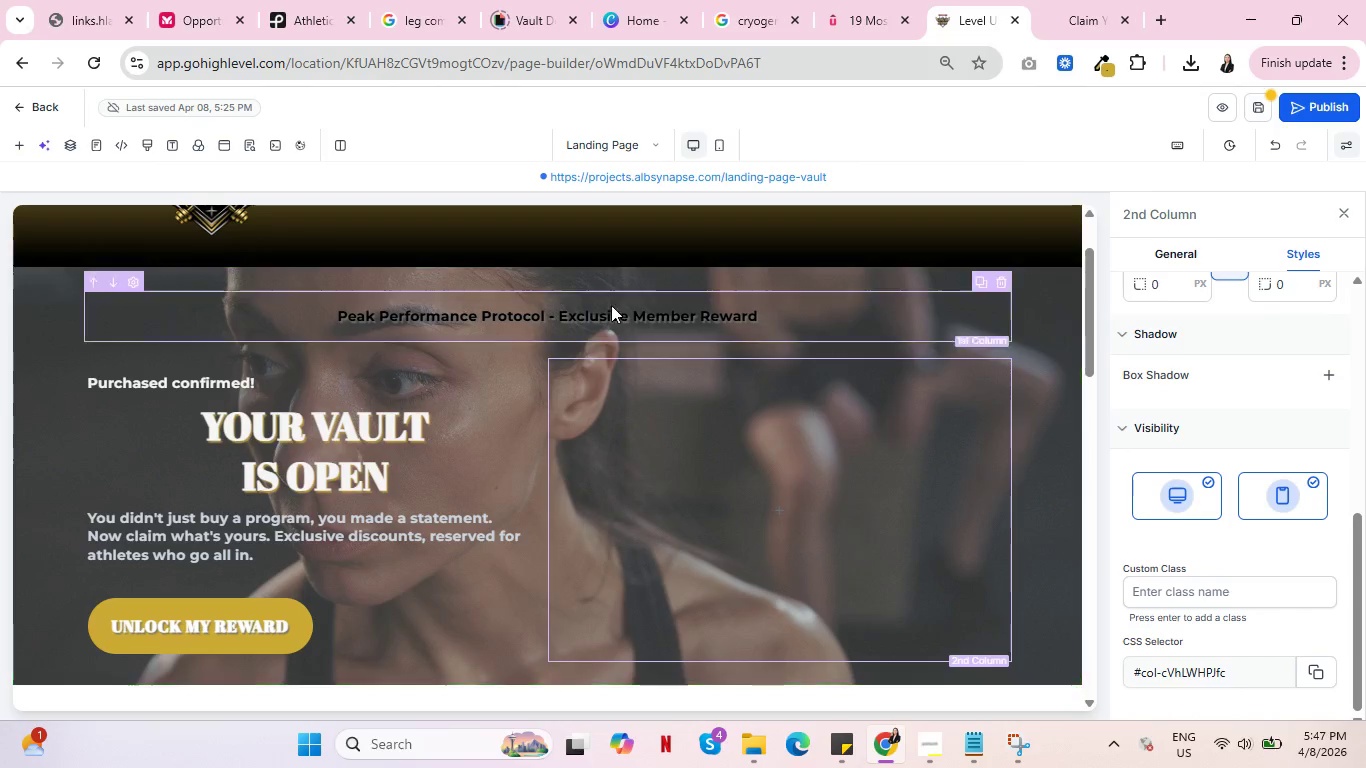 
left_click([452, 316])
 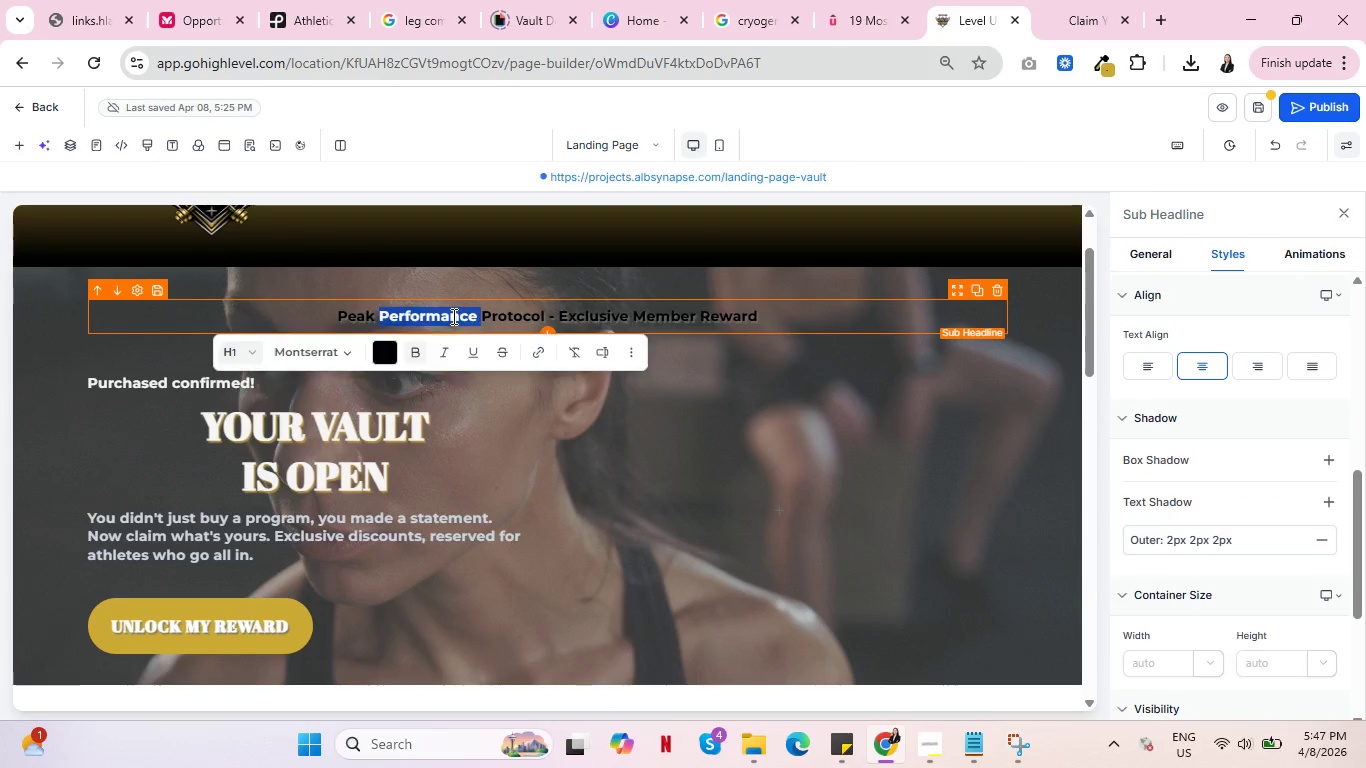 
double_click([452, 316])
 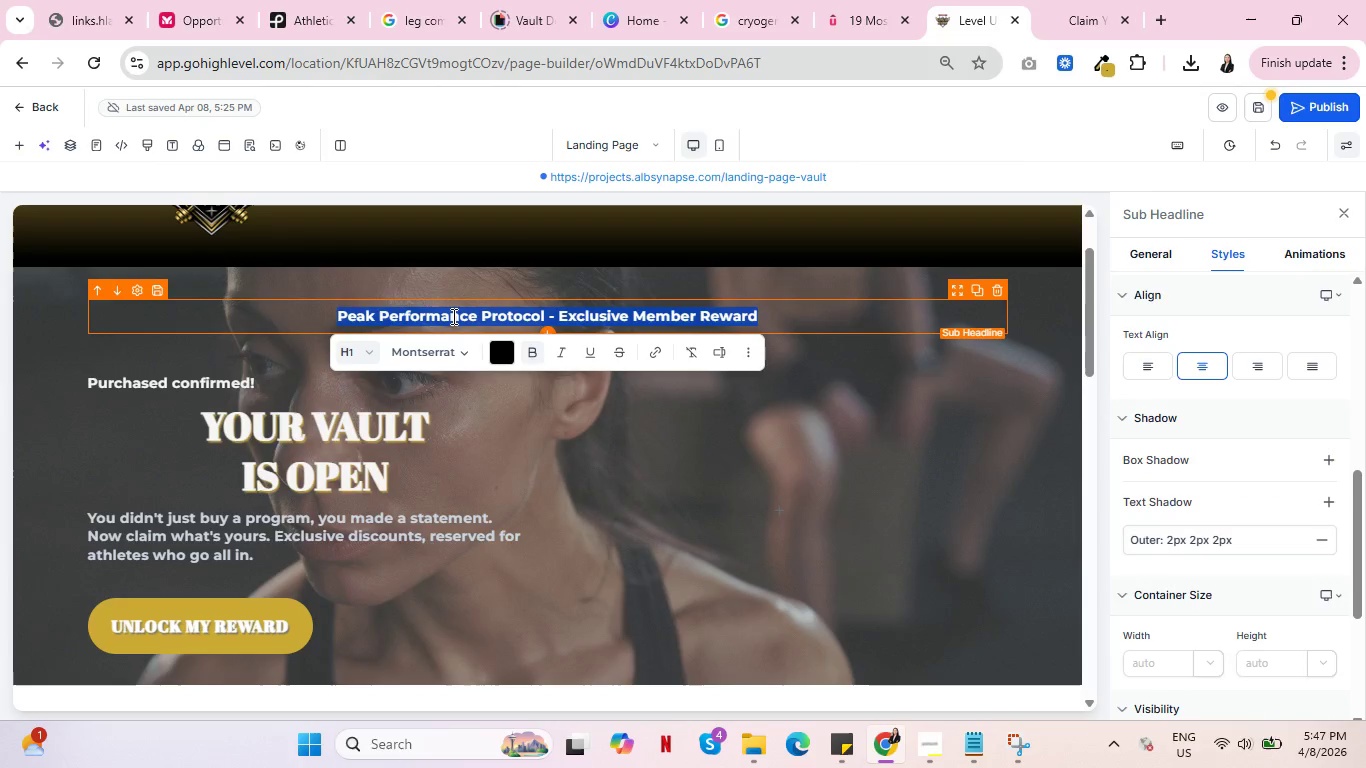 
triple_click([452, 316])
 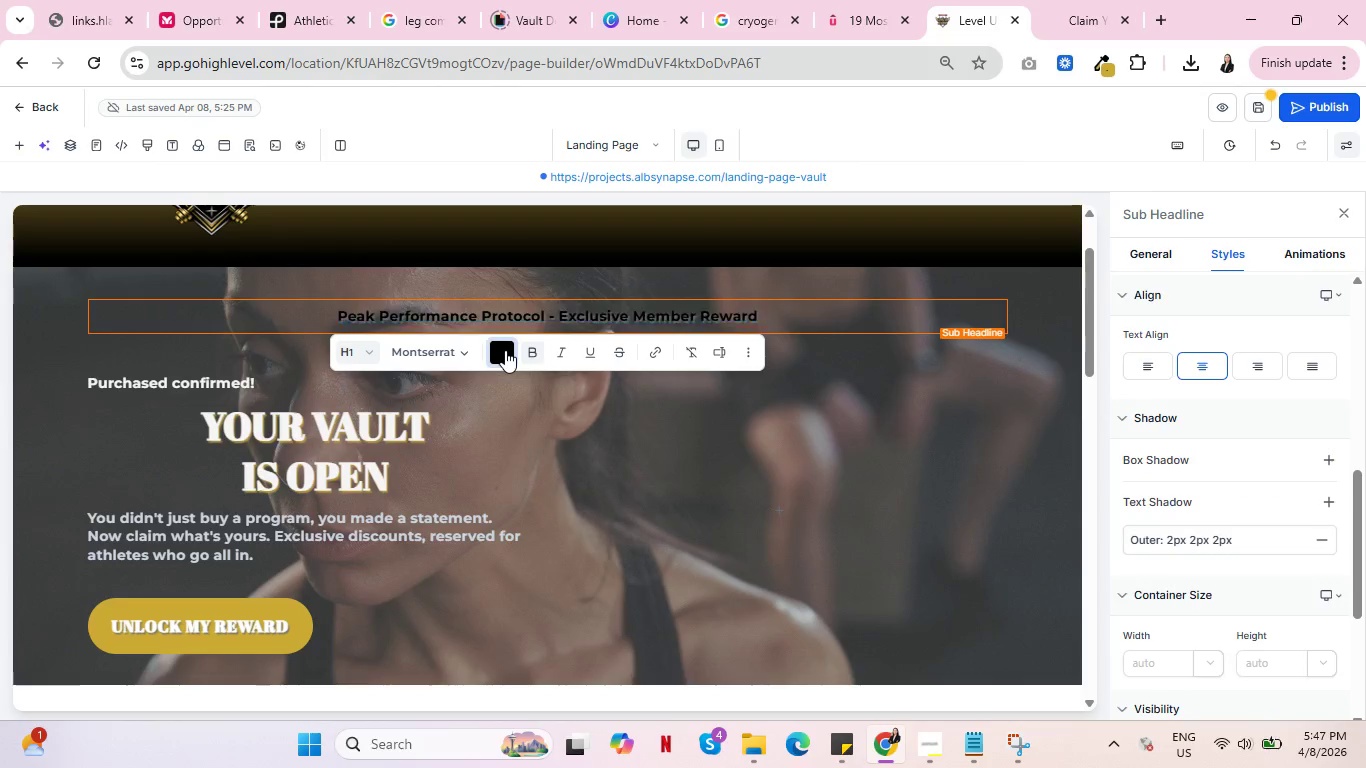 
left_click([505, 350])
 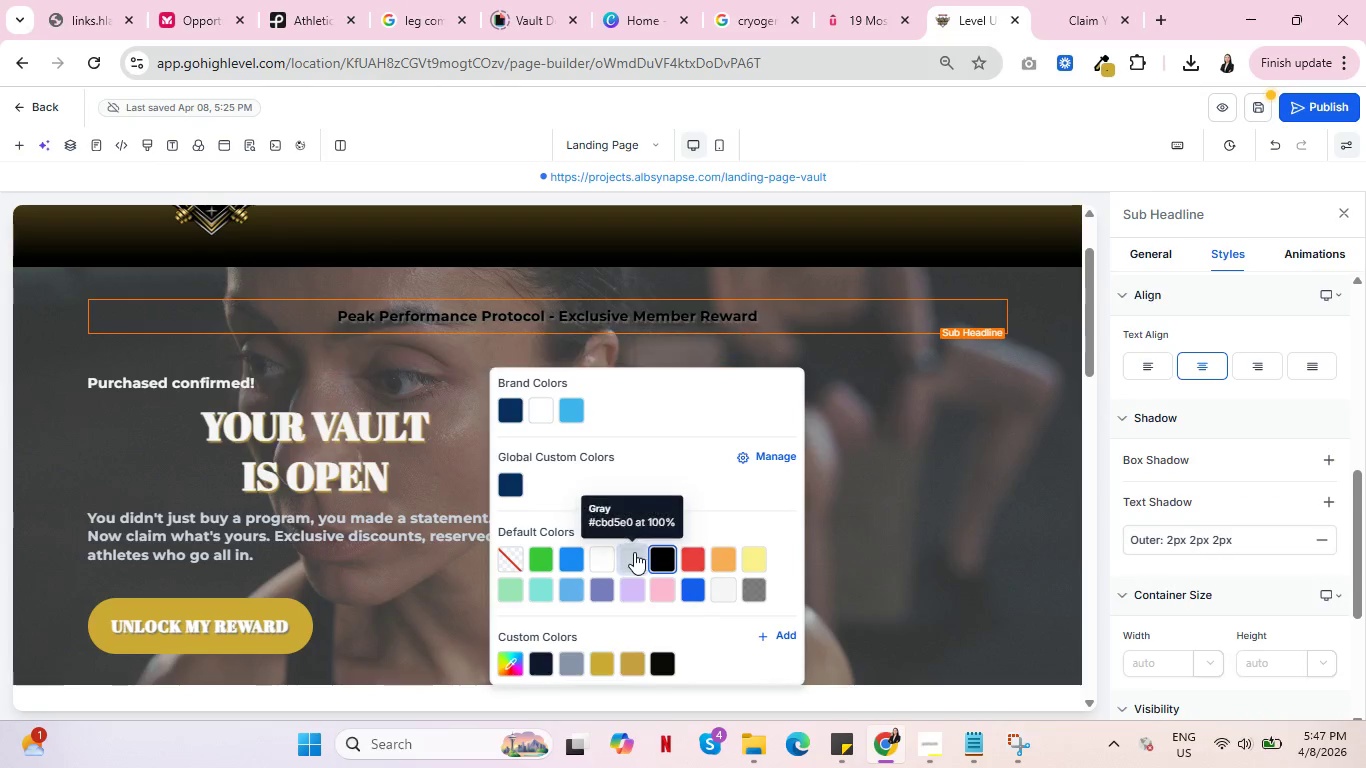 
left_click([634, 552])
 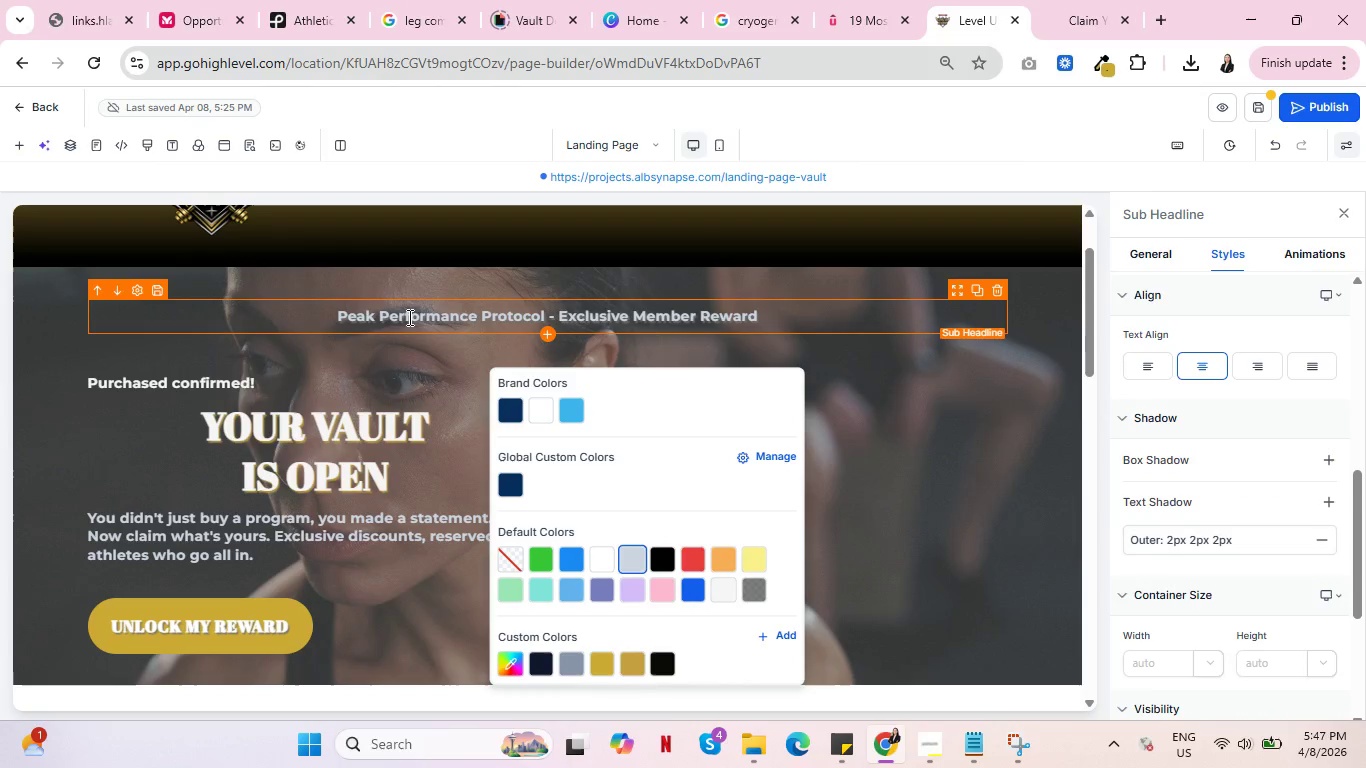 
left_click([408, 317])
 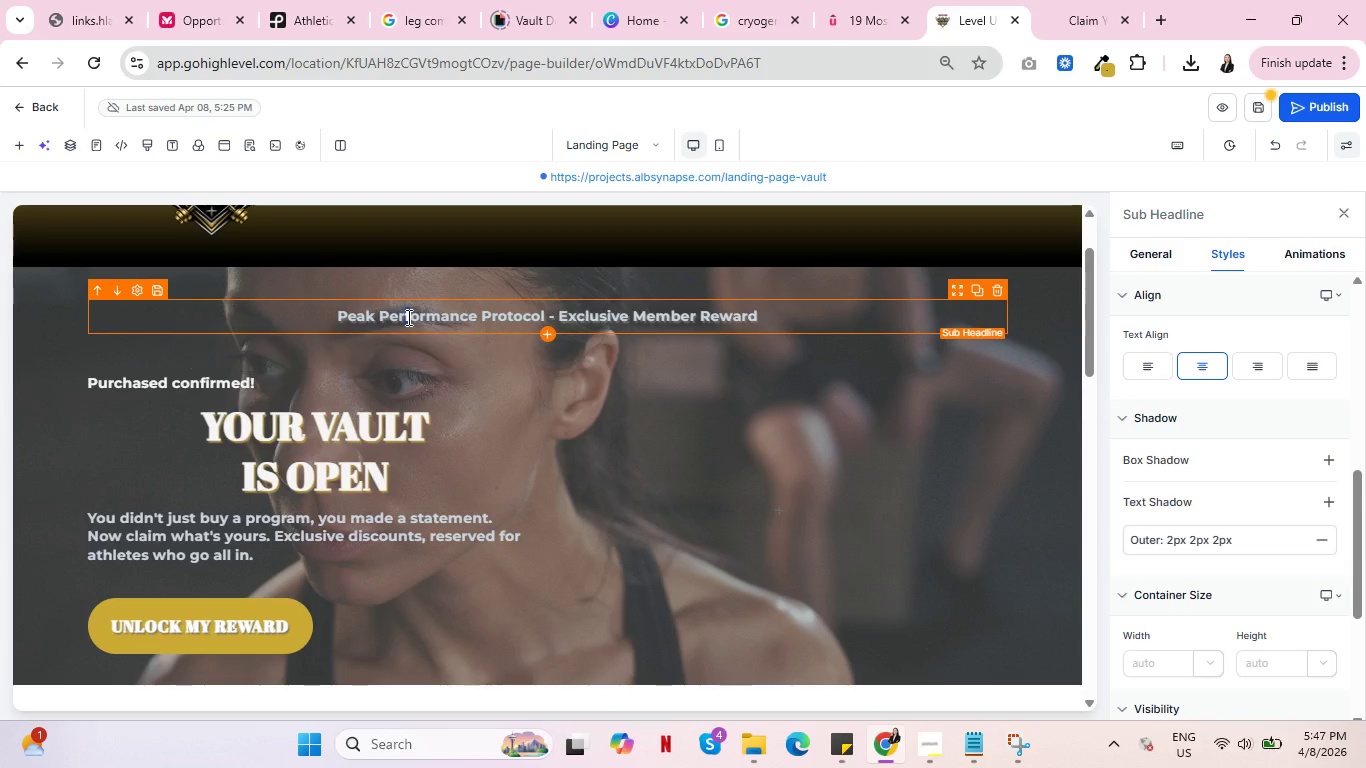 
double_click([407, 317])
 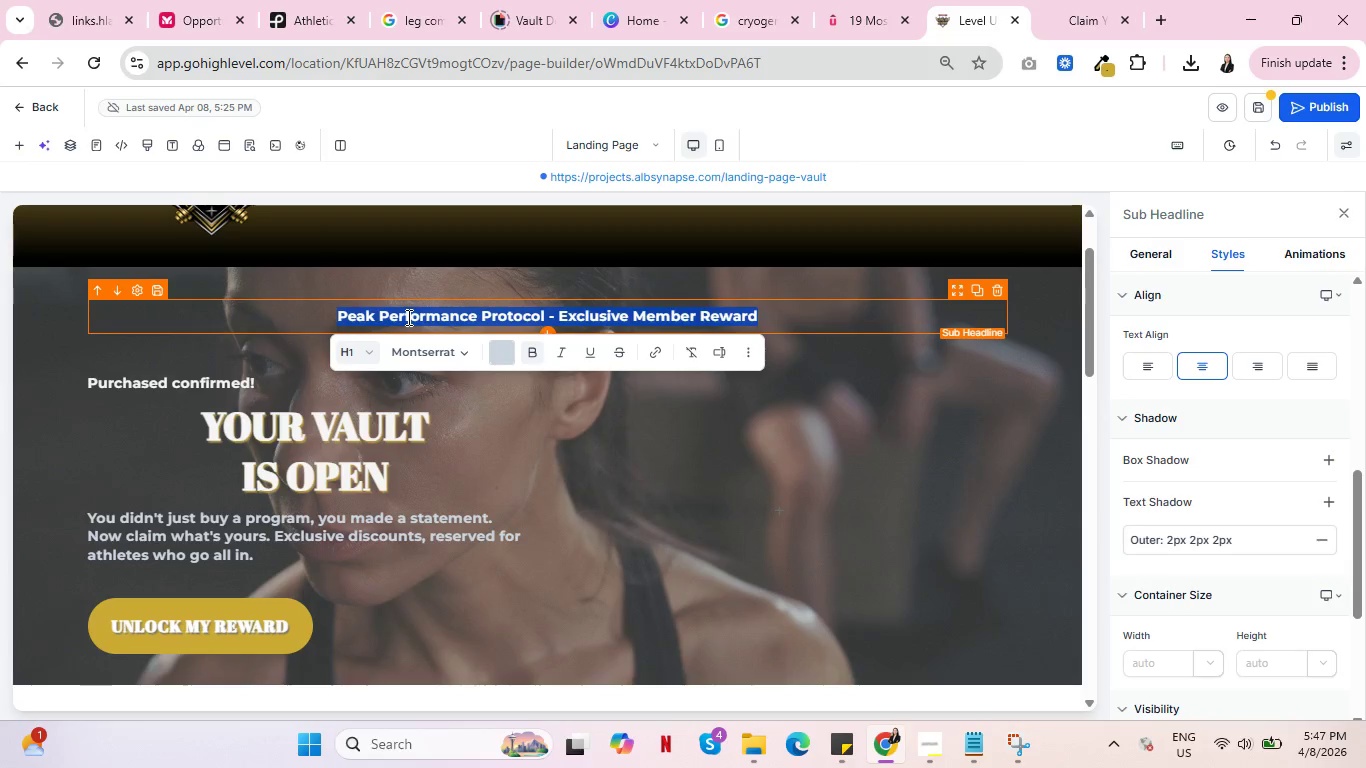 
triple_click([407, 317])
 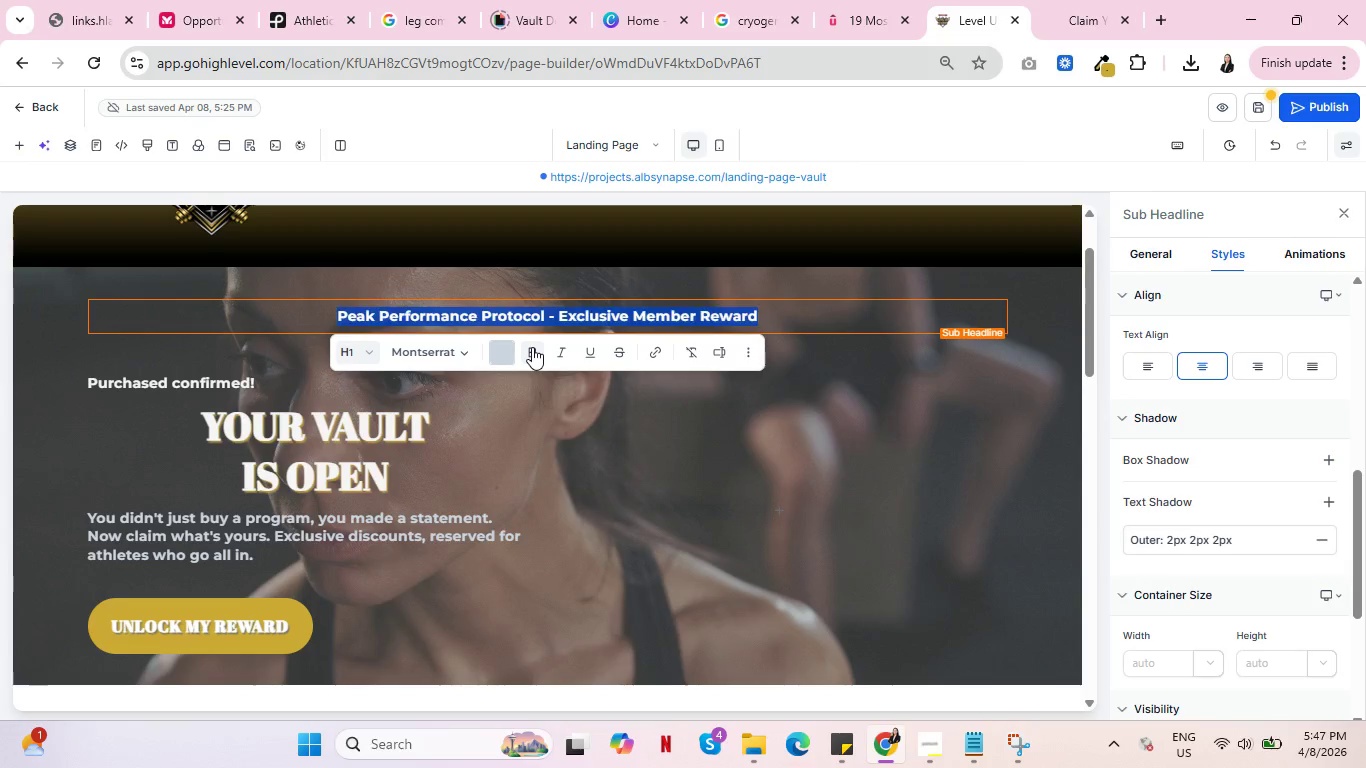 
left_click([532, 347])
 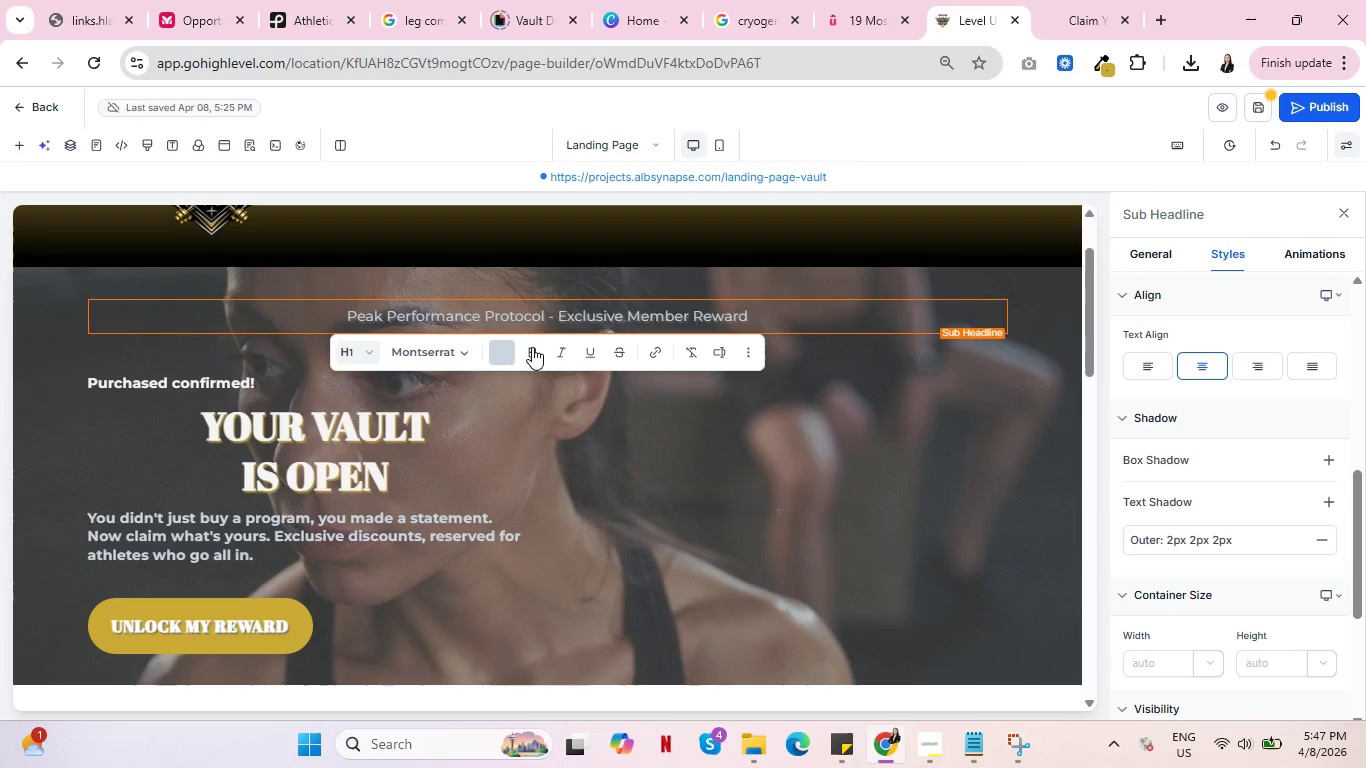 
mouse_move([511, 368])
 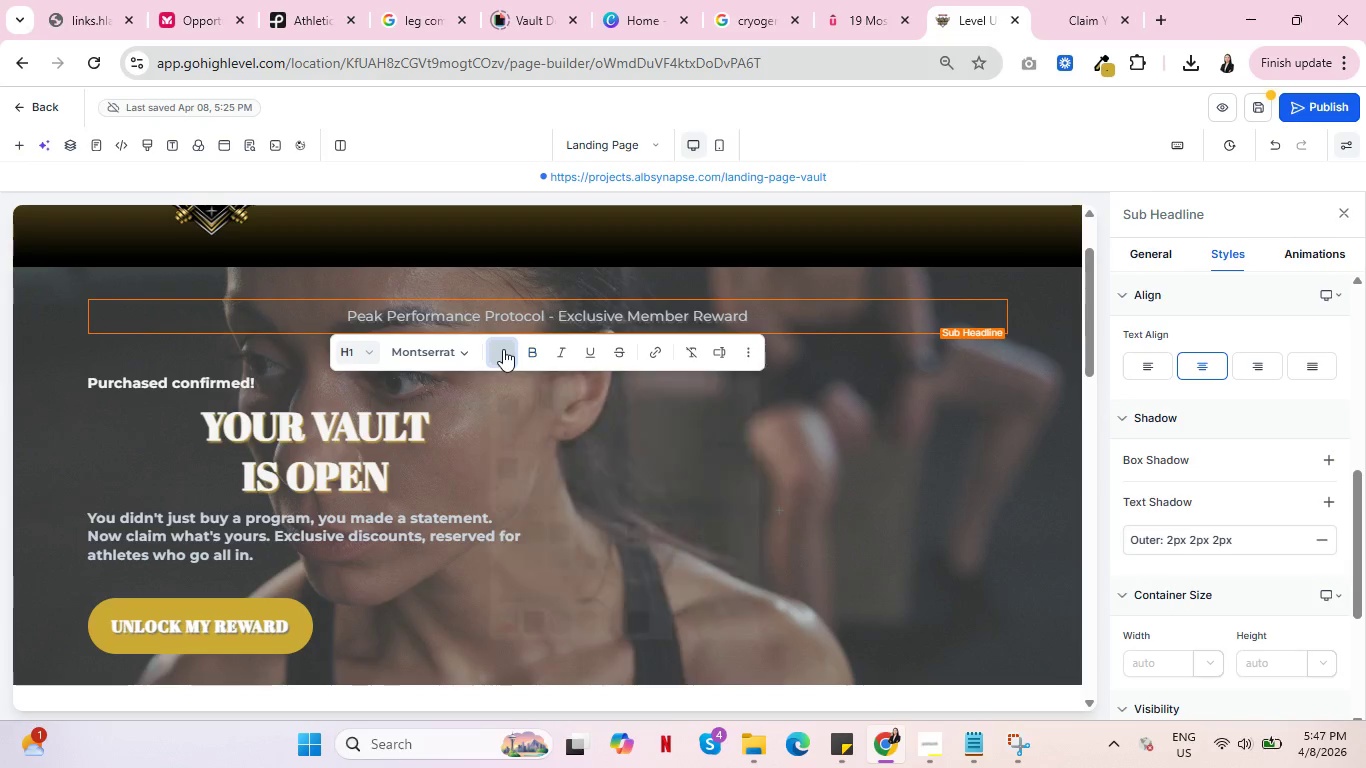 
left_click([503, 349])
 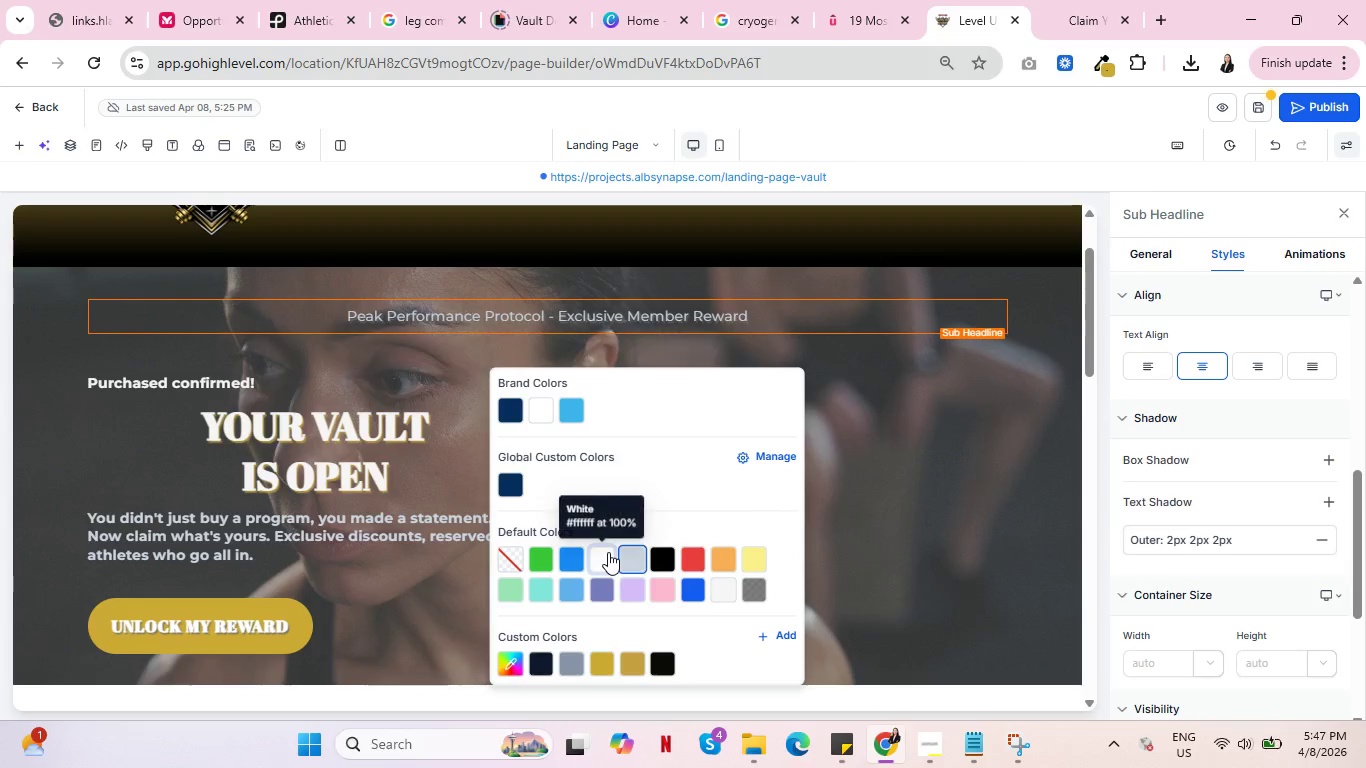 
left_click([608, 552])
 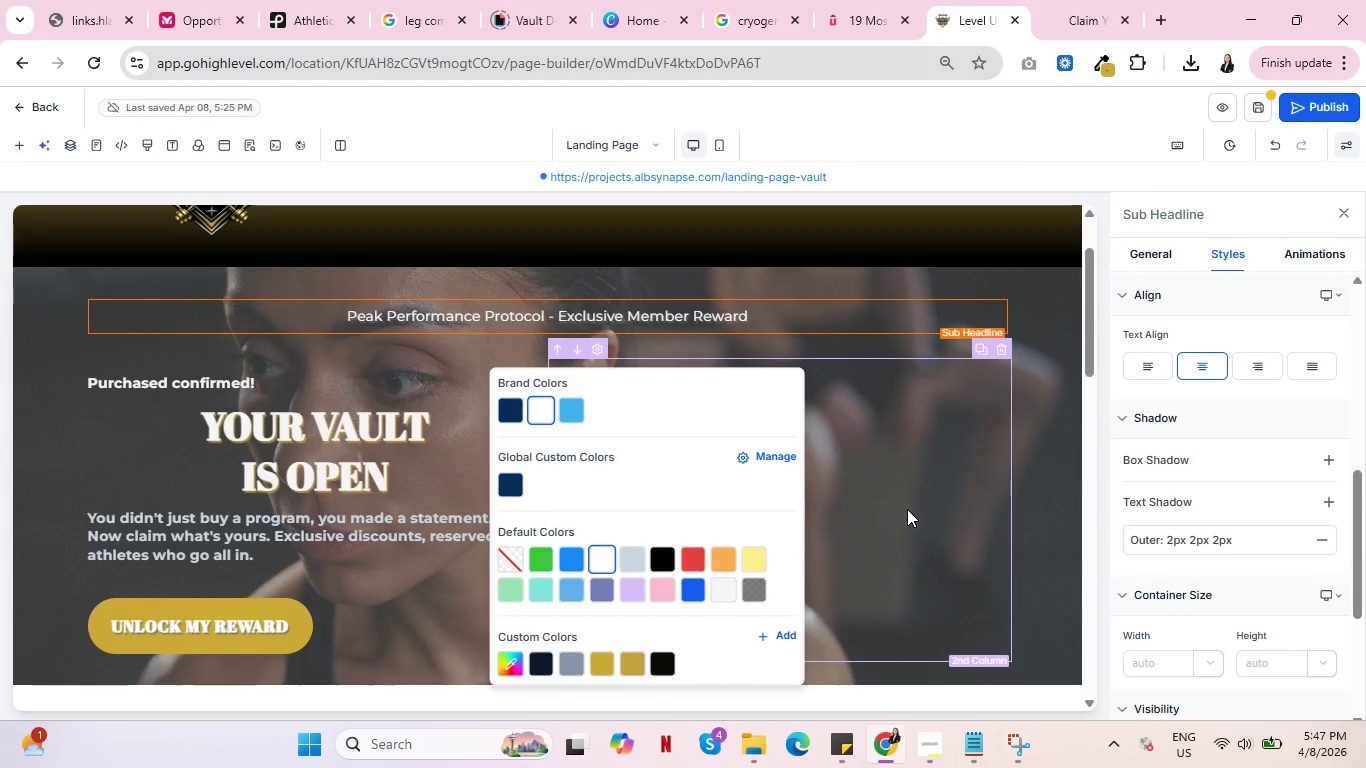 
left_click([908, 509])
 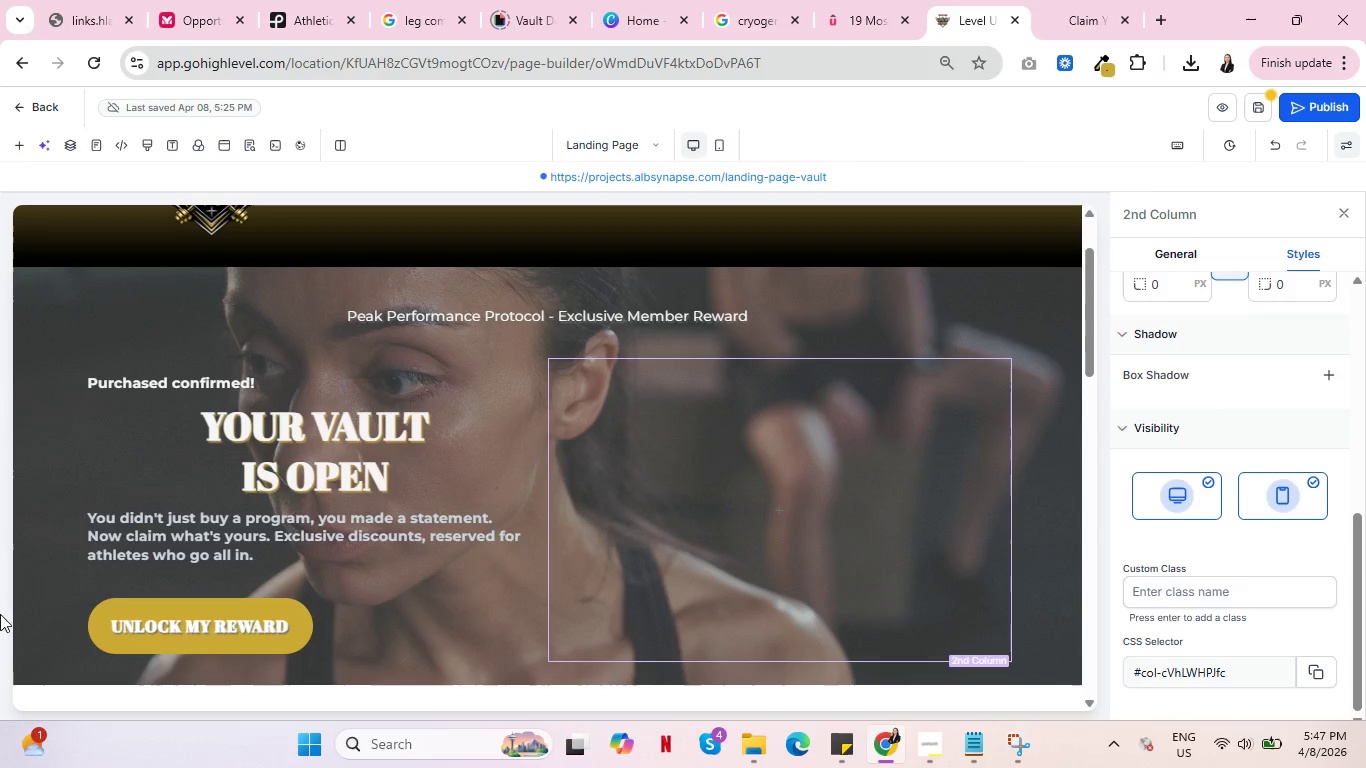 
wait(9.73)
 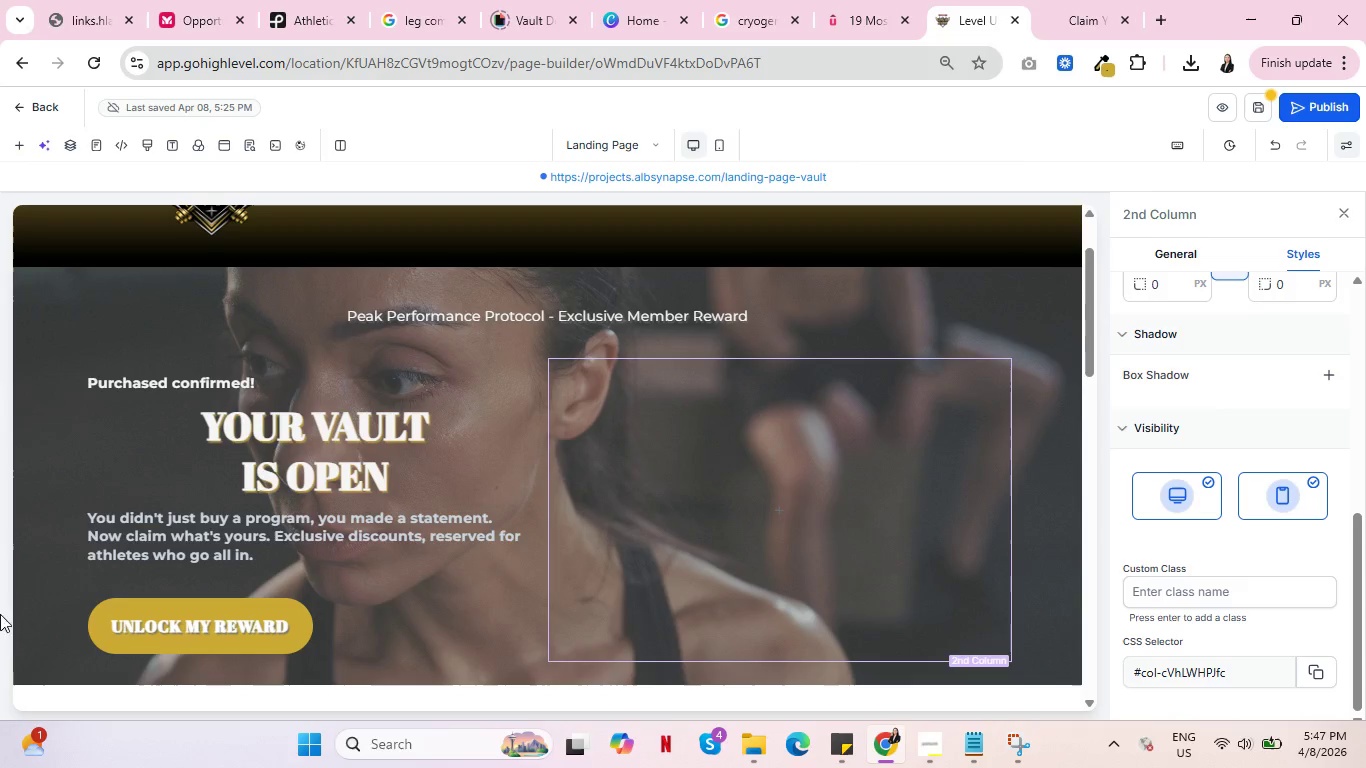 
left_click([323, 424])
 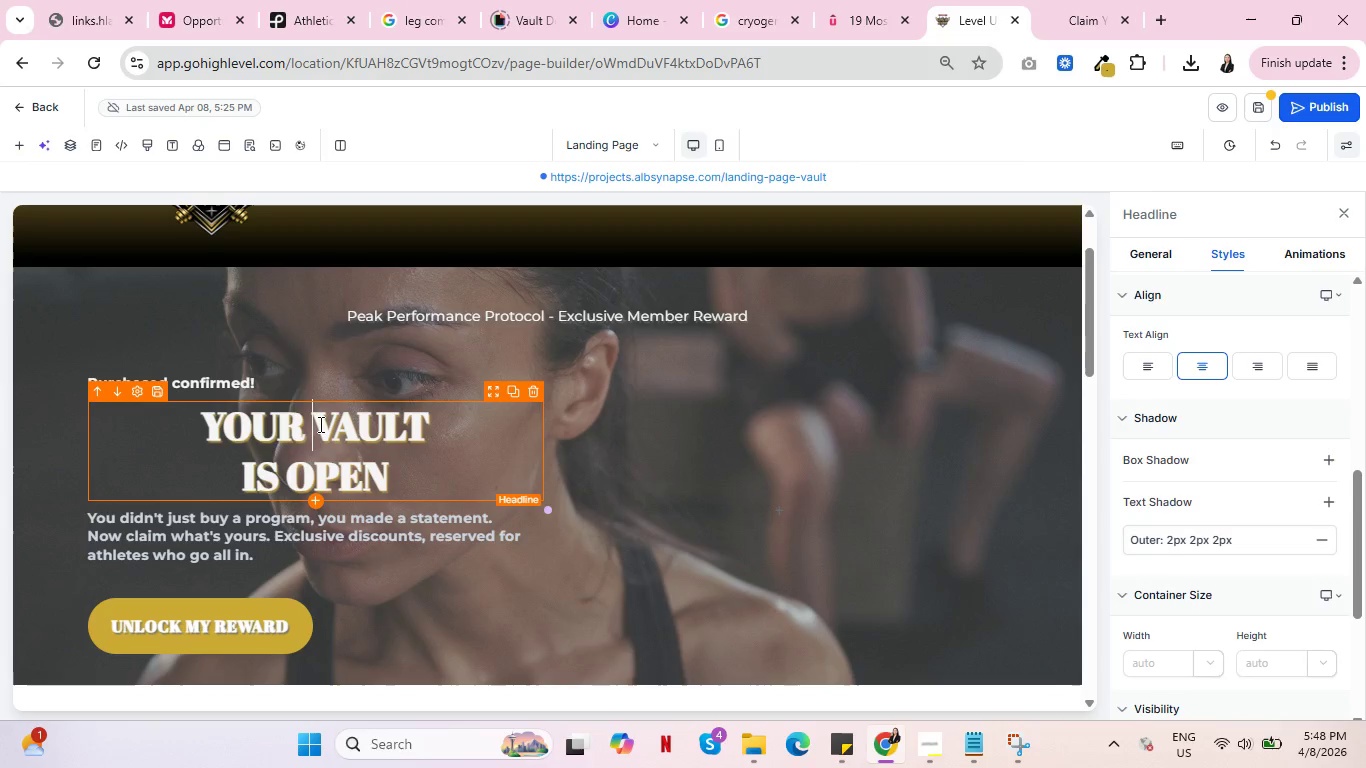 
left_click_drag(start_coordinate=[319, 424], to_coordinate=[426, 425])
 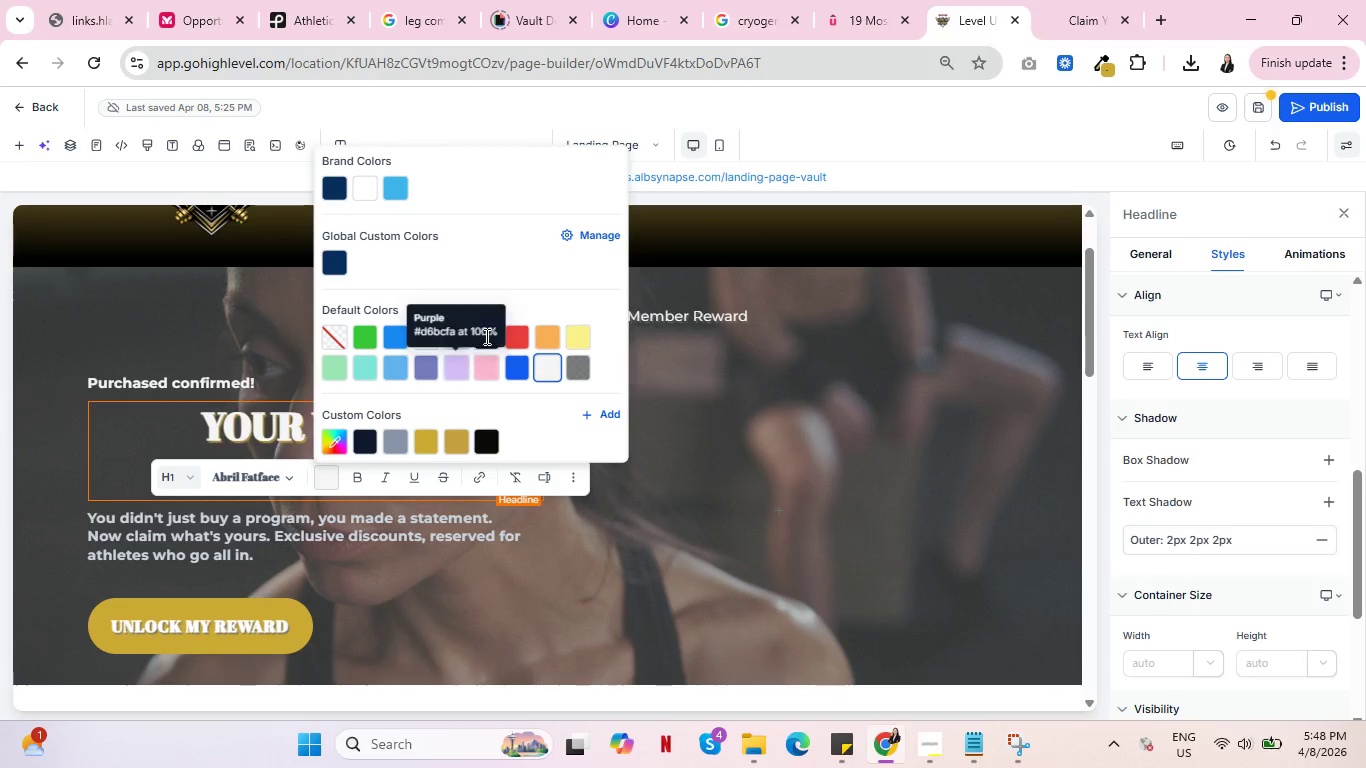 
left_click([491, 332])
 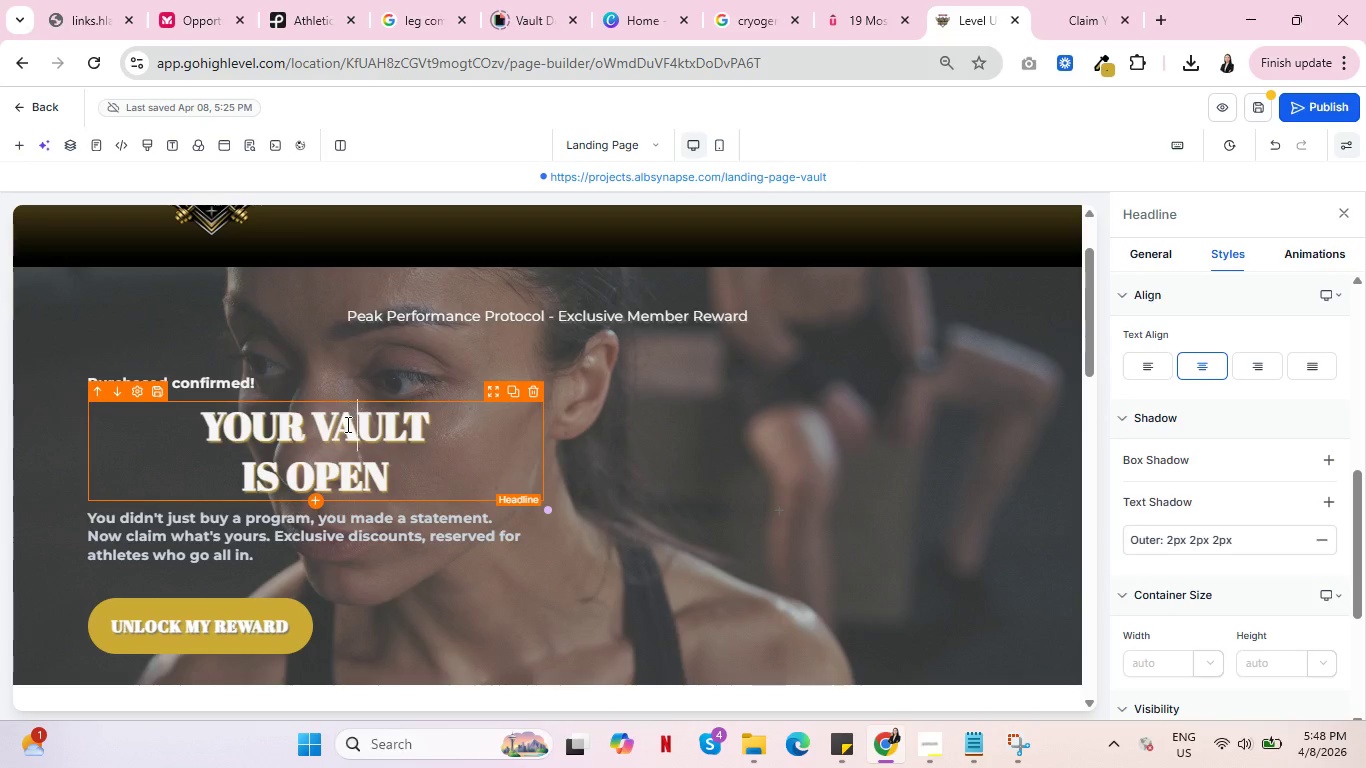 
double_click([346, 424])
 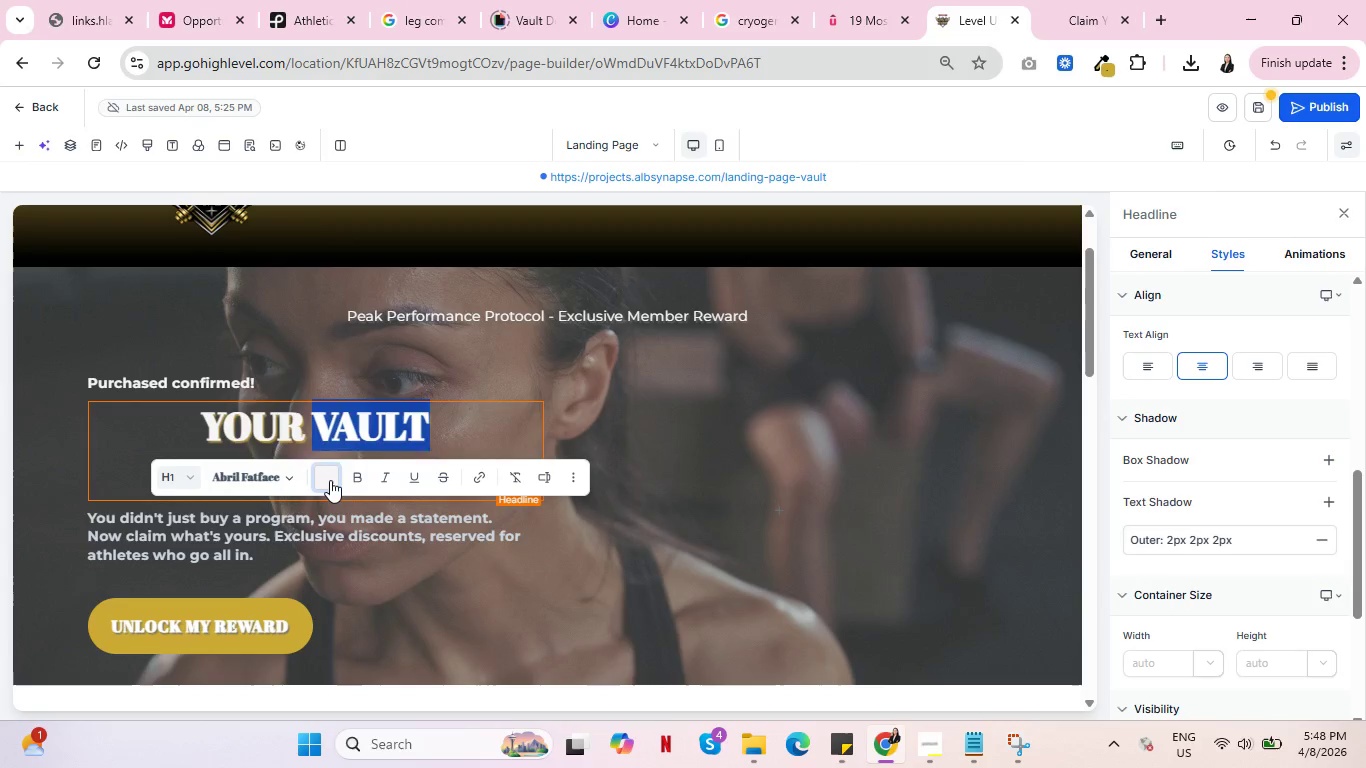 
left_click([330, 480])
 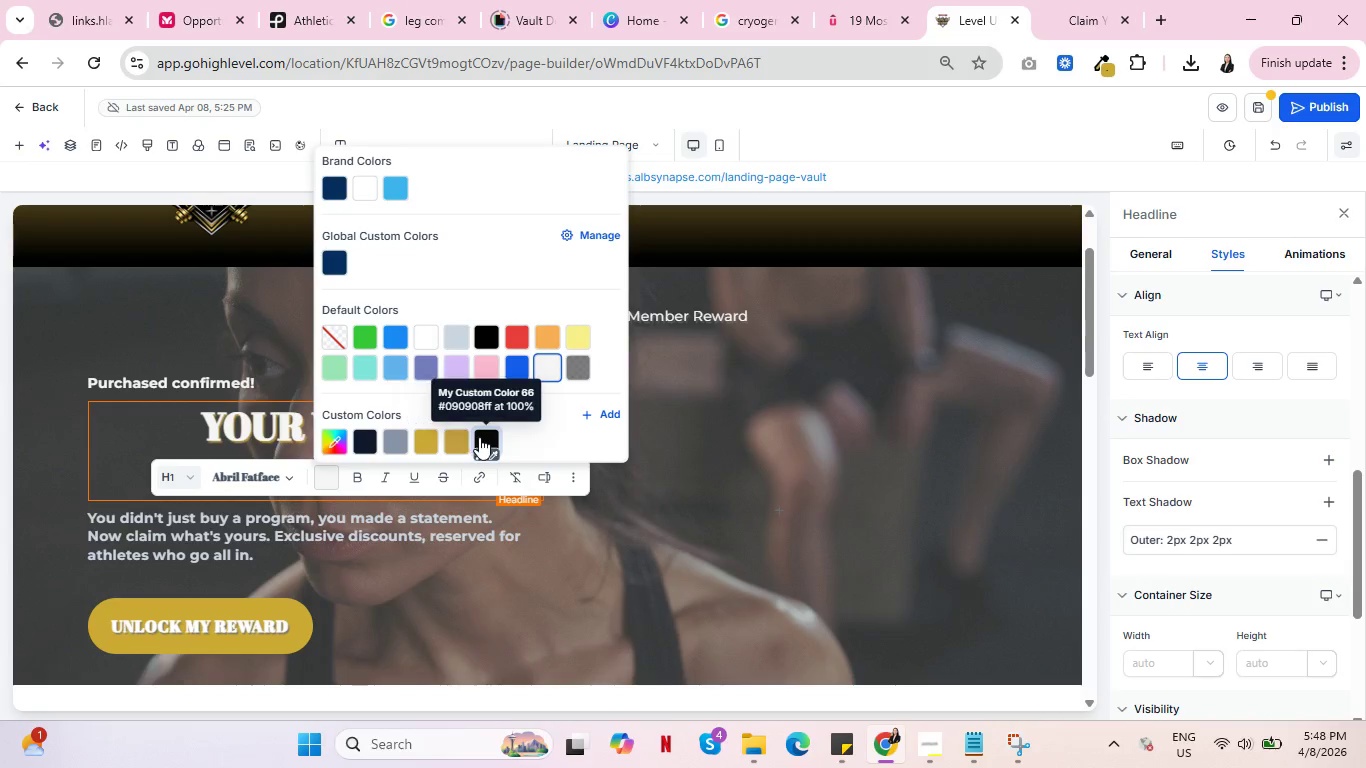 
left_click([479, 438])
 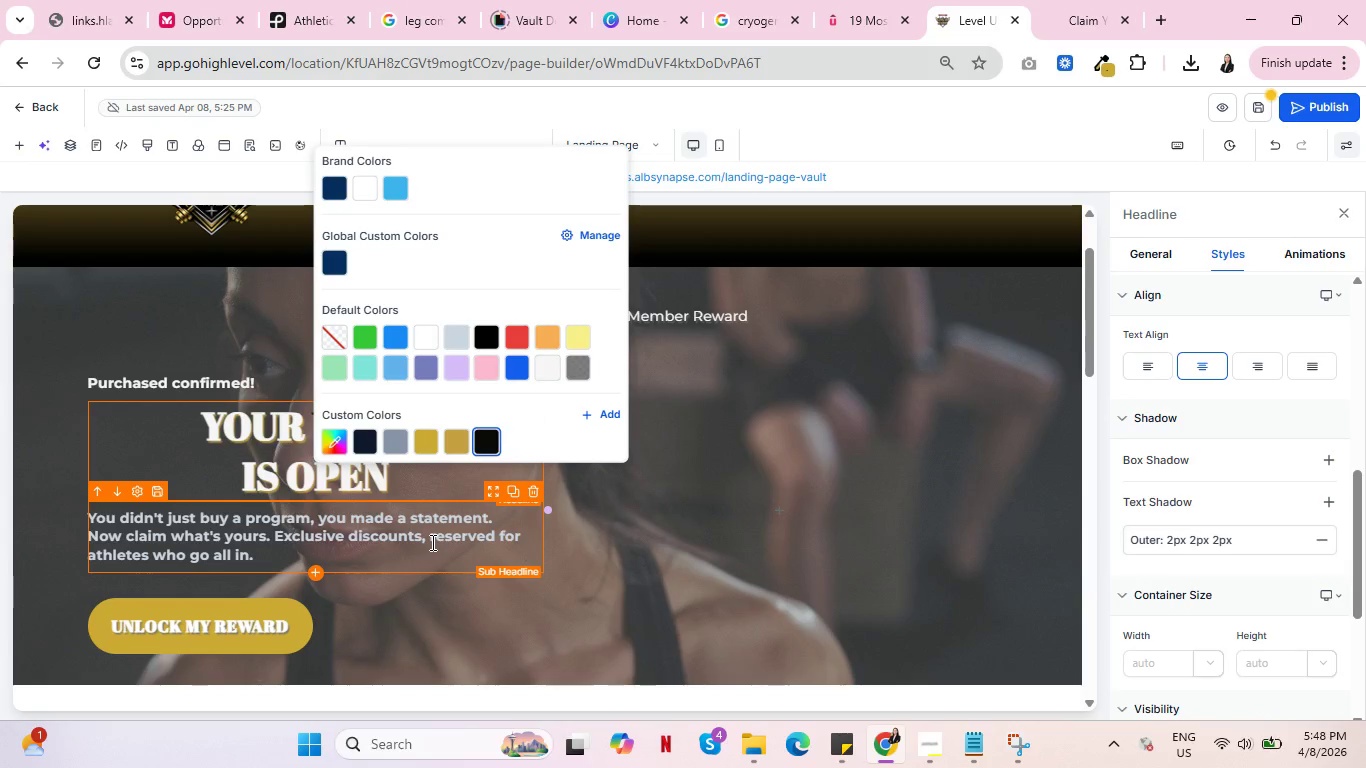 
left_click([431, 542])
 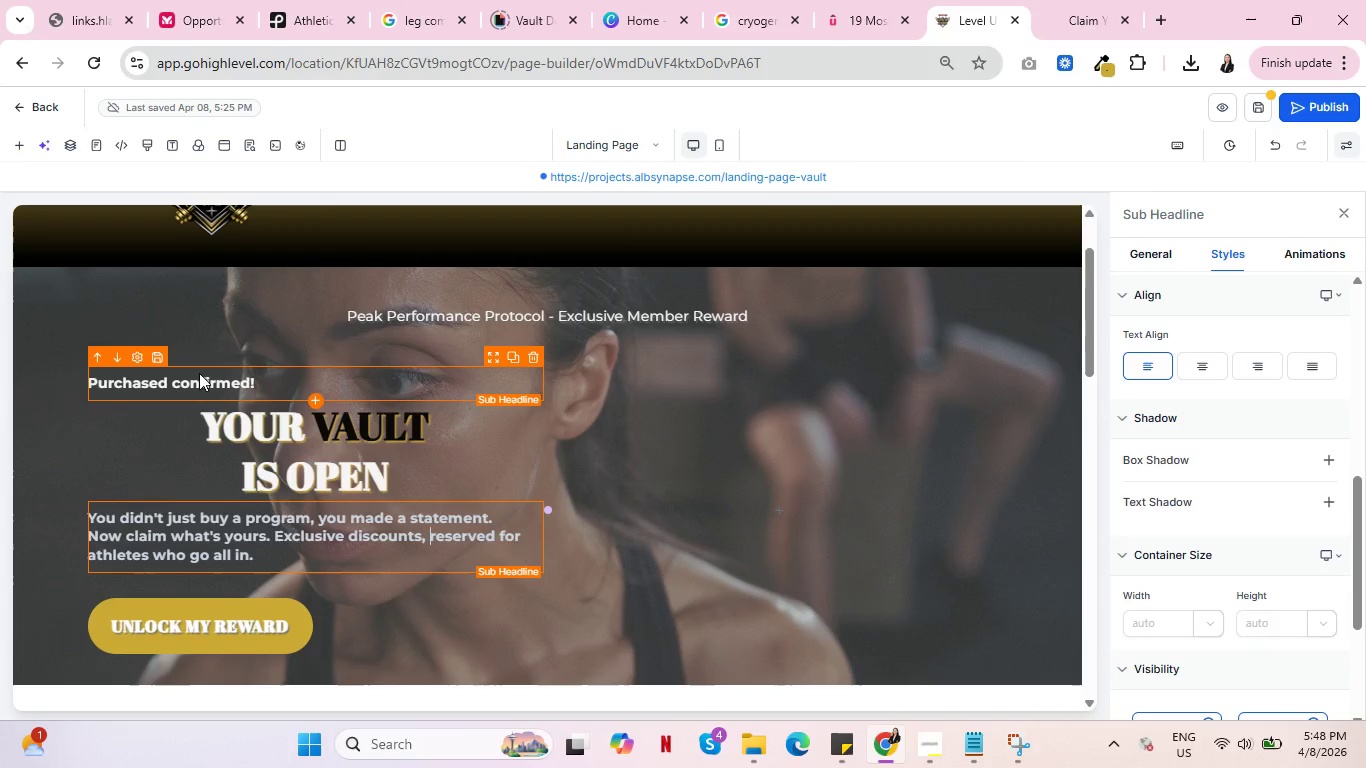 
double_click([176, 540])
 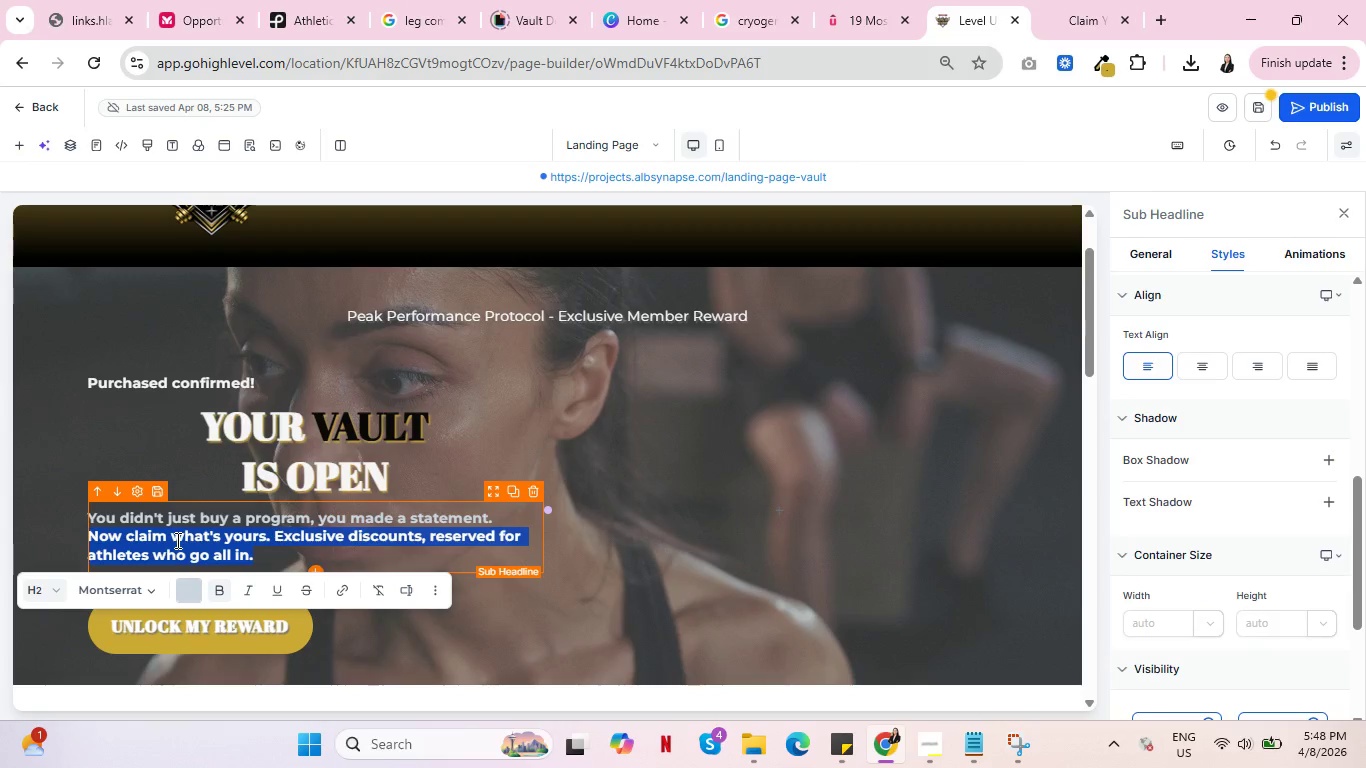 
triple_click([176, 540])
 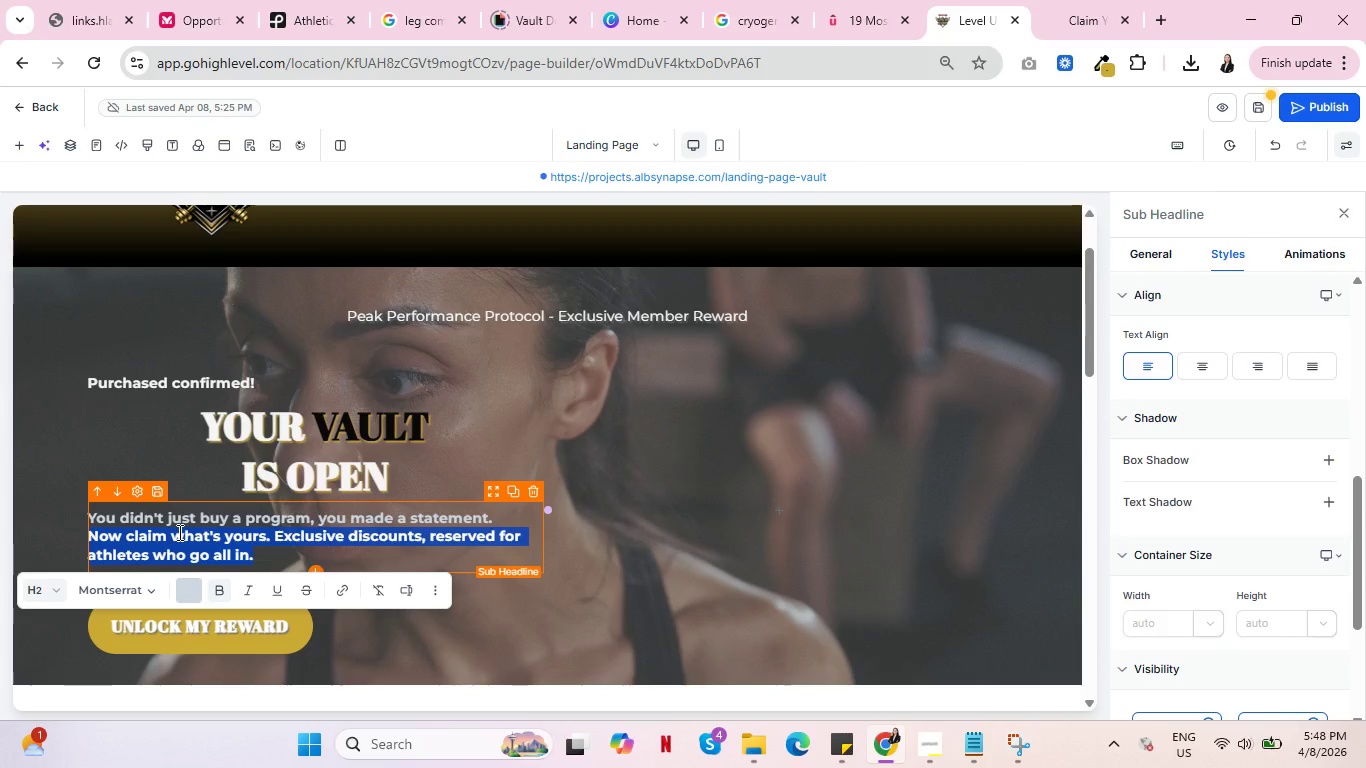 
key(Control+ControlLeft)
 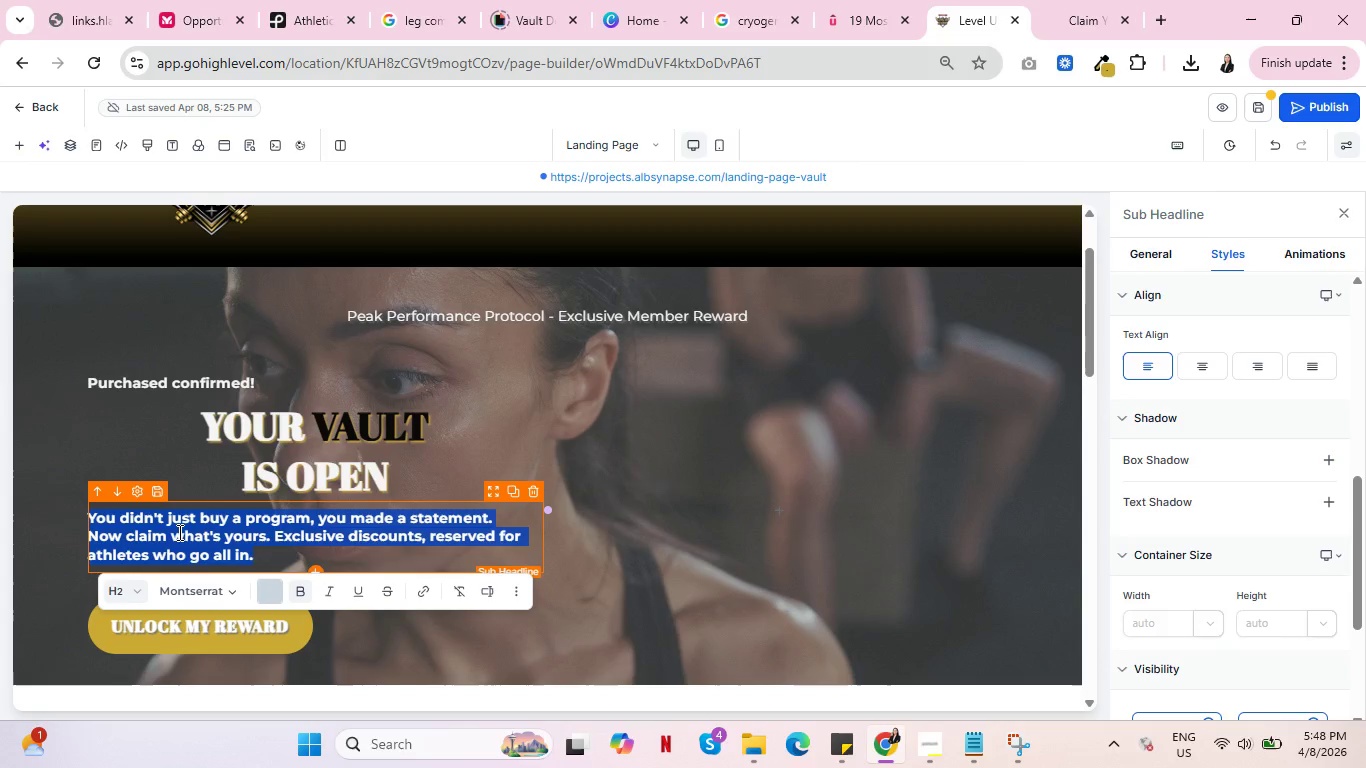 
key(Control+A)
 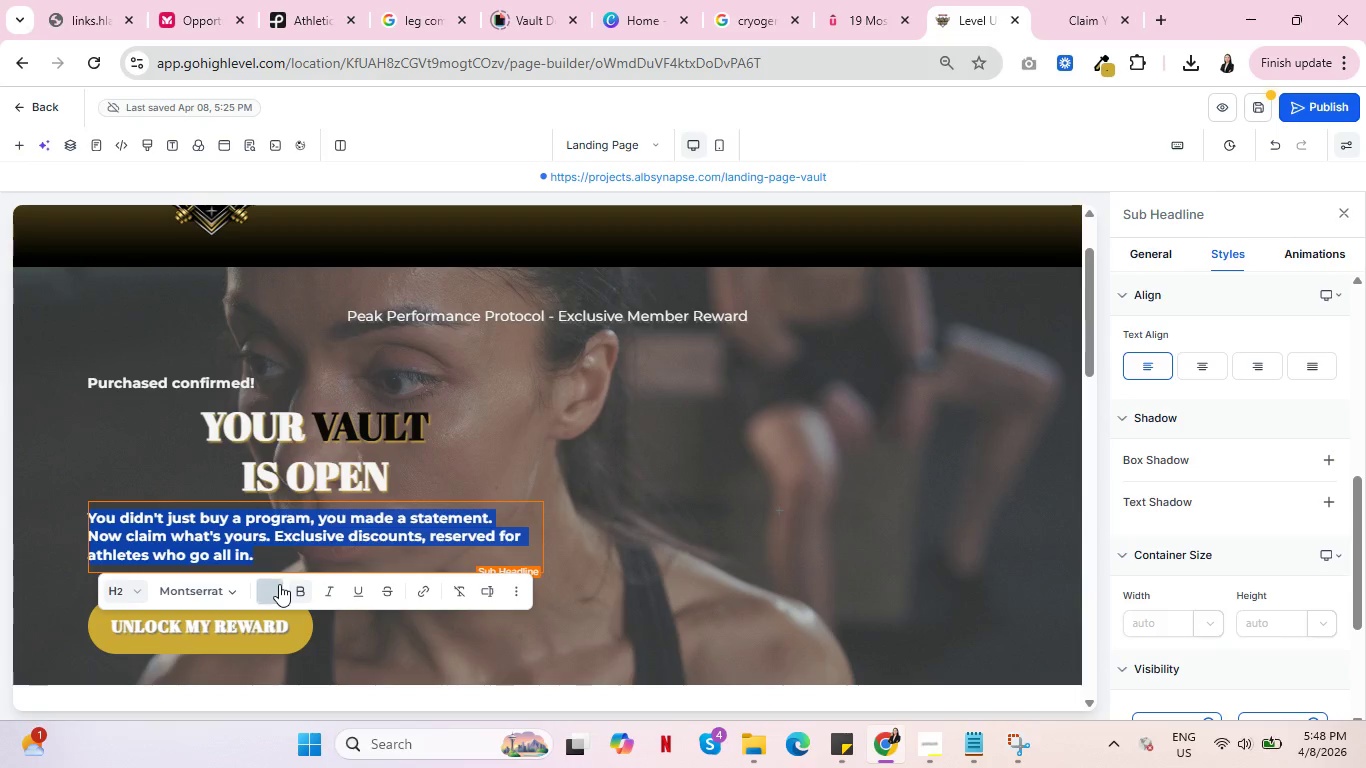 
left_click([275, 584])
 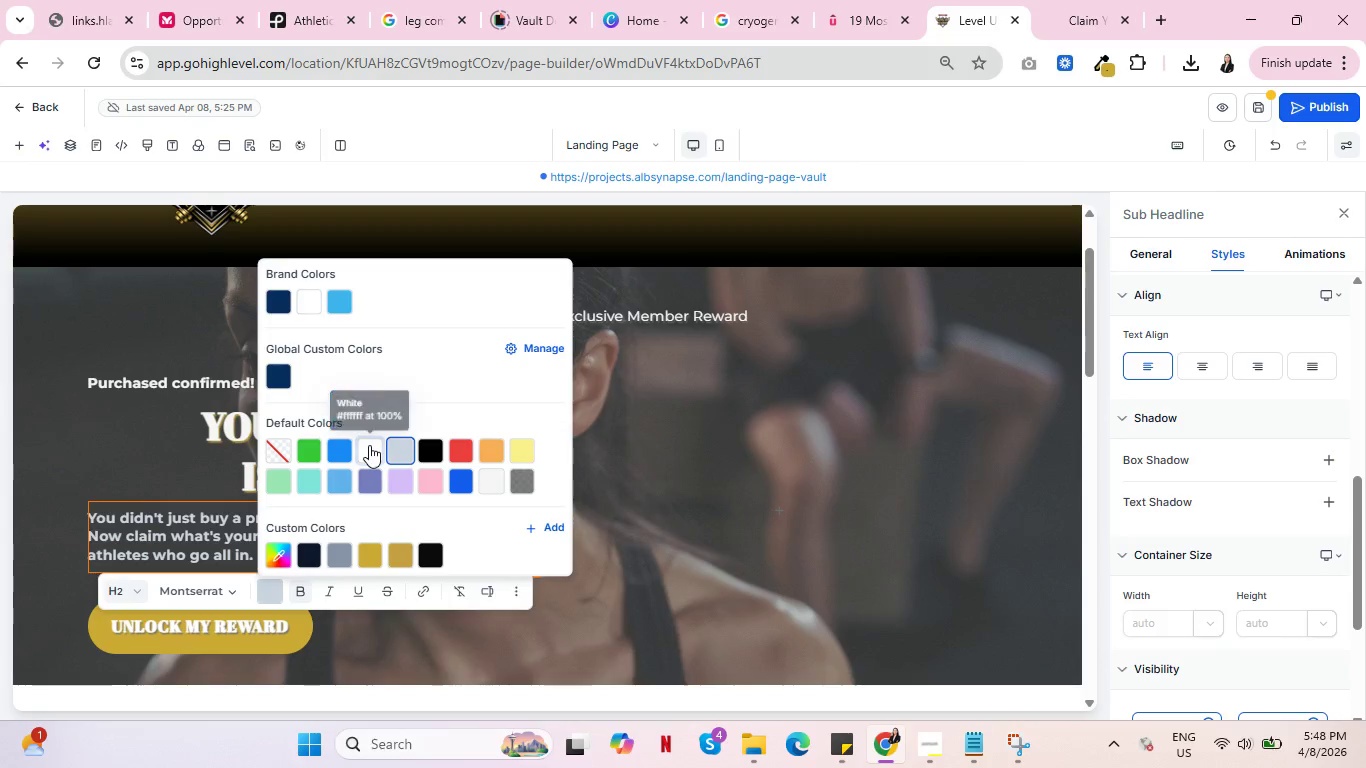 
left_click([369, 445])
 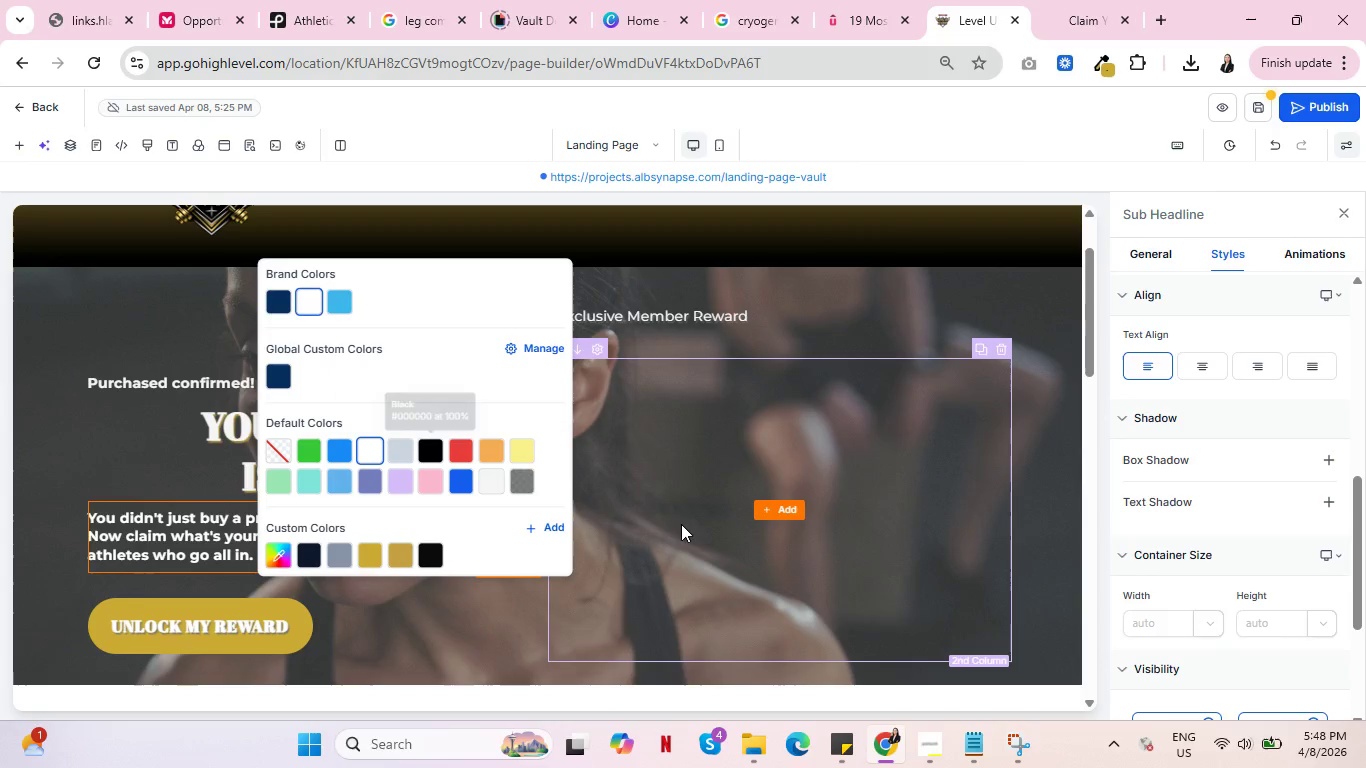 
left_click([685, 525])
 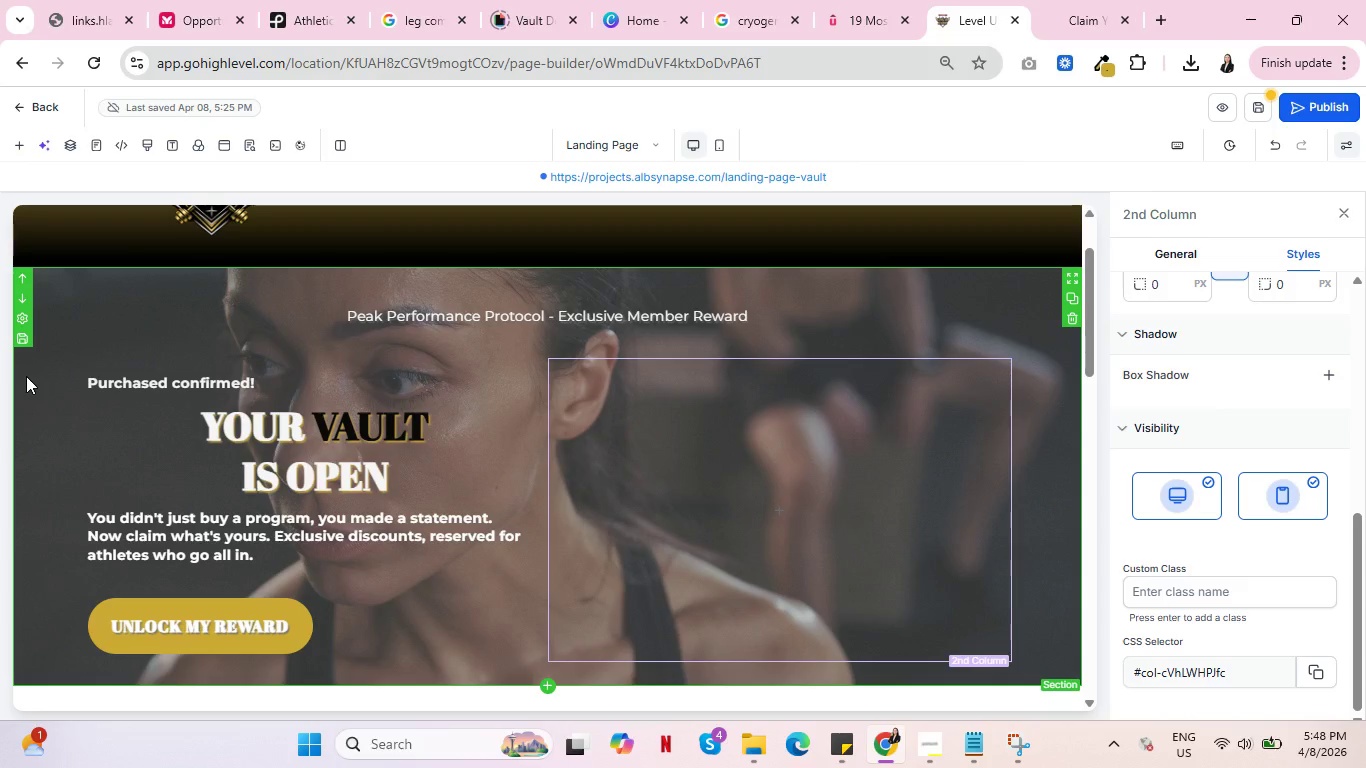 
wait(7.03)
 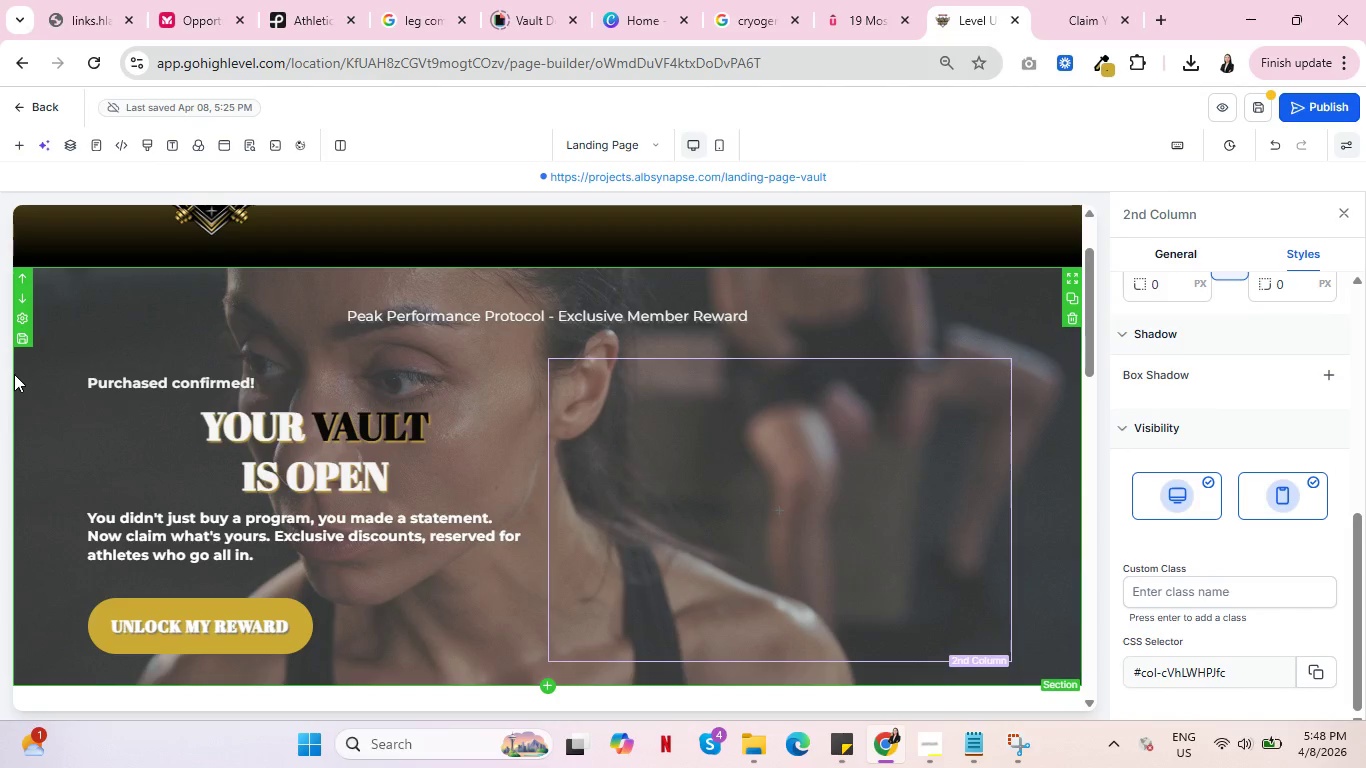 
left_click([198, 381])
 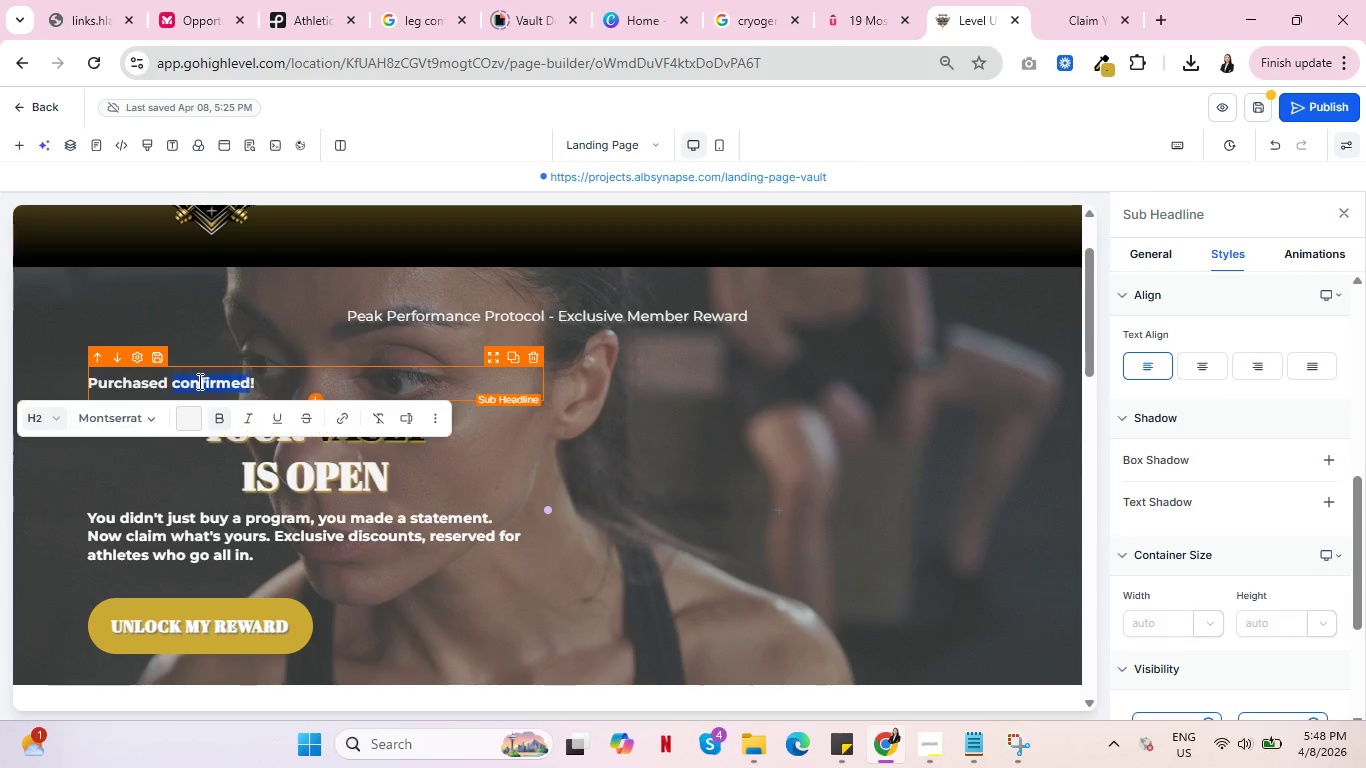 
double_click([198, 381])
 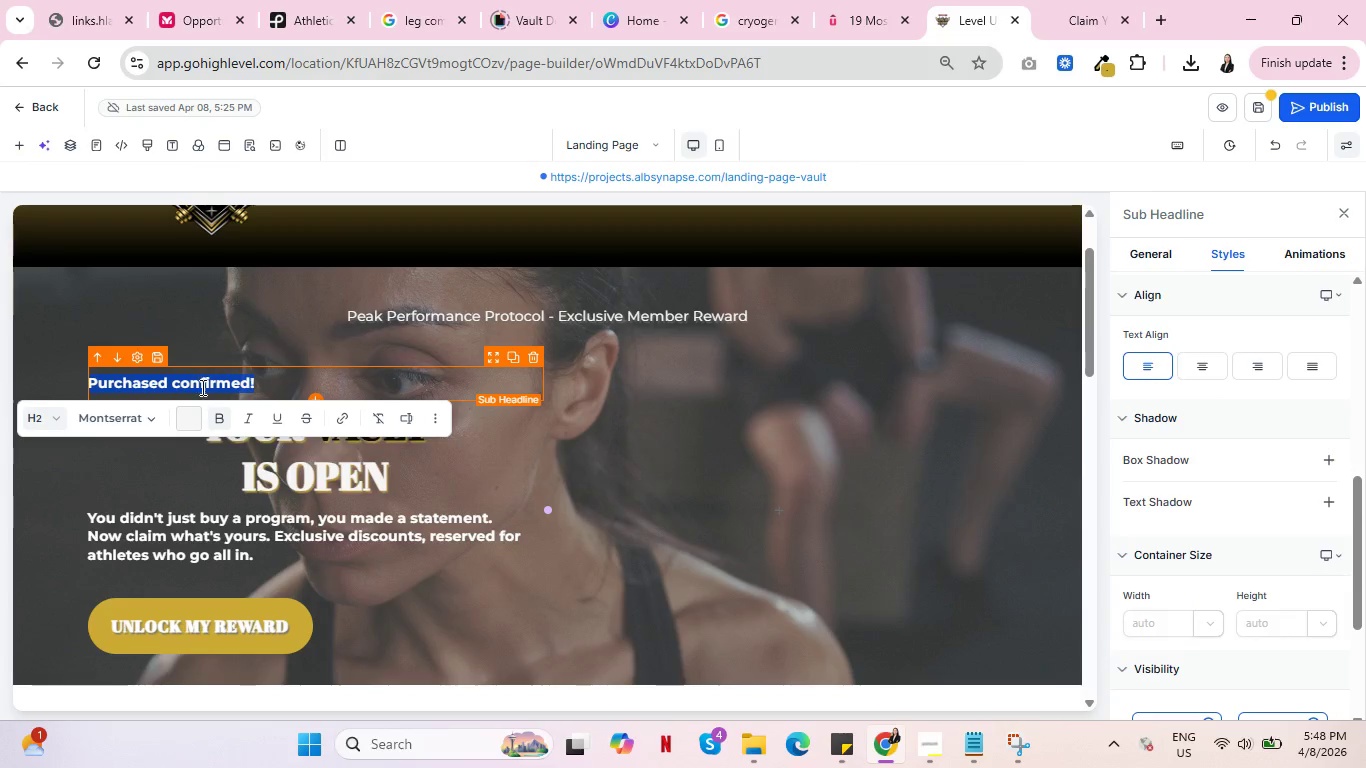 
triple_click([198, 381])
 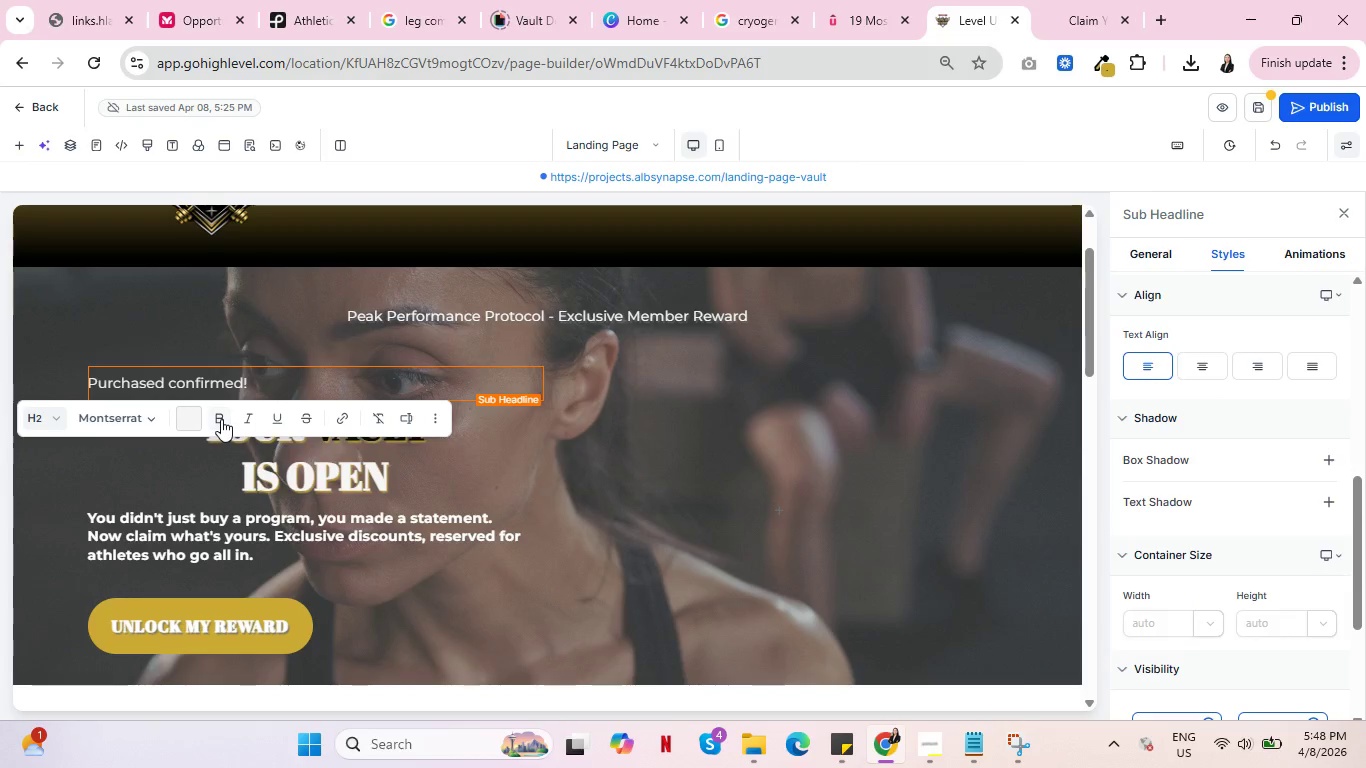 
left_click([221, 420])
 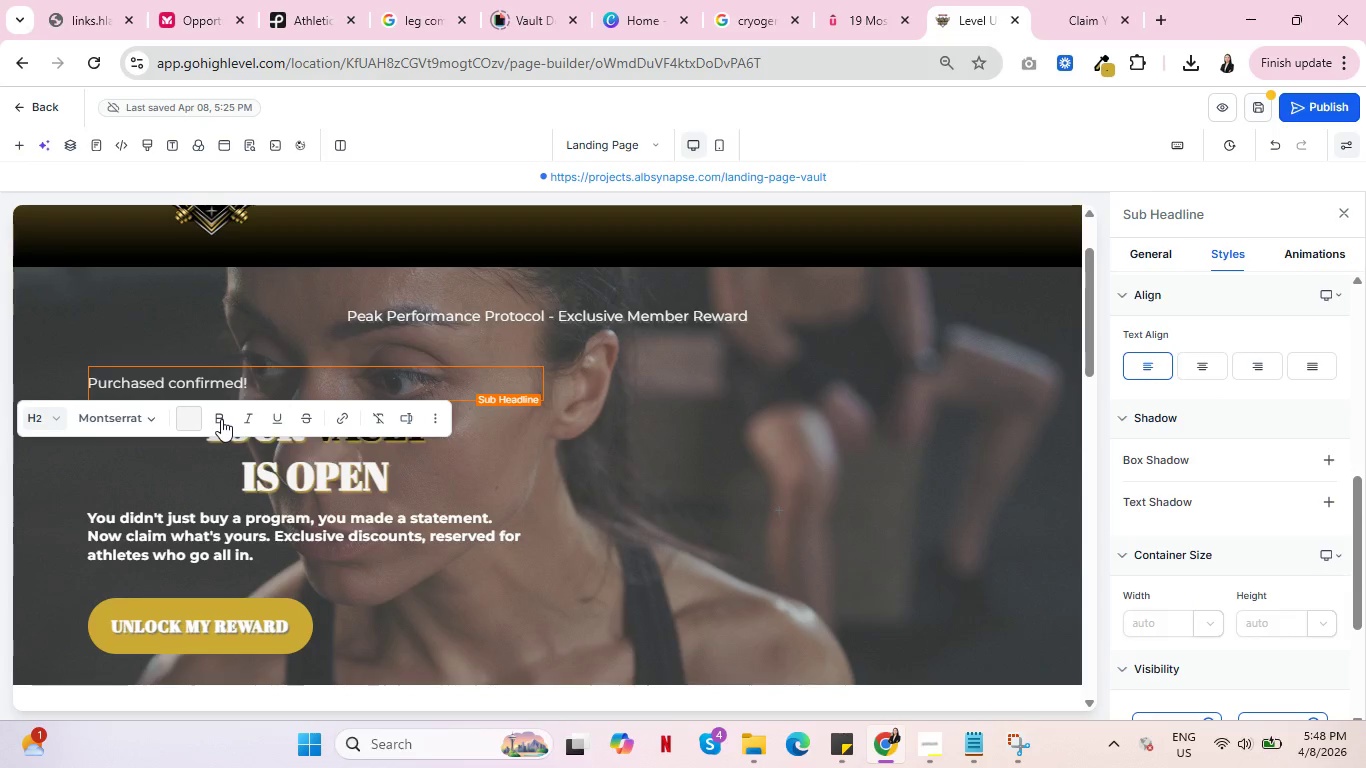 
mouse_move([191, 542])
 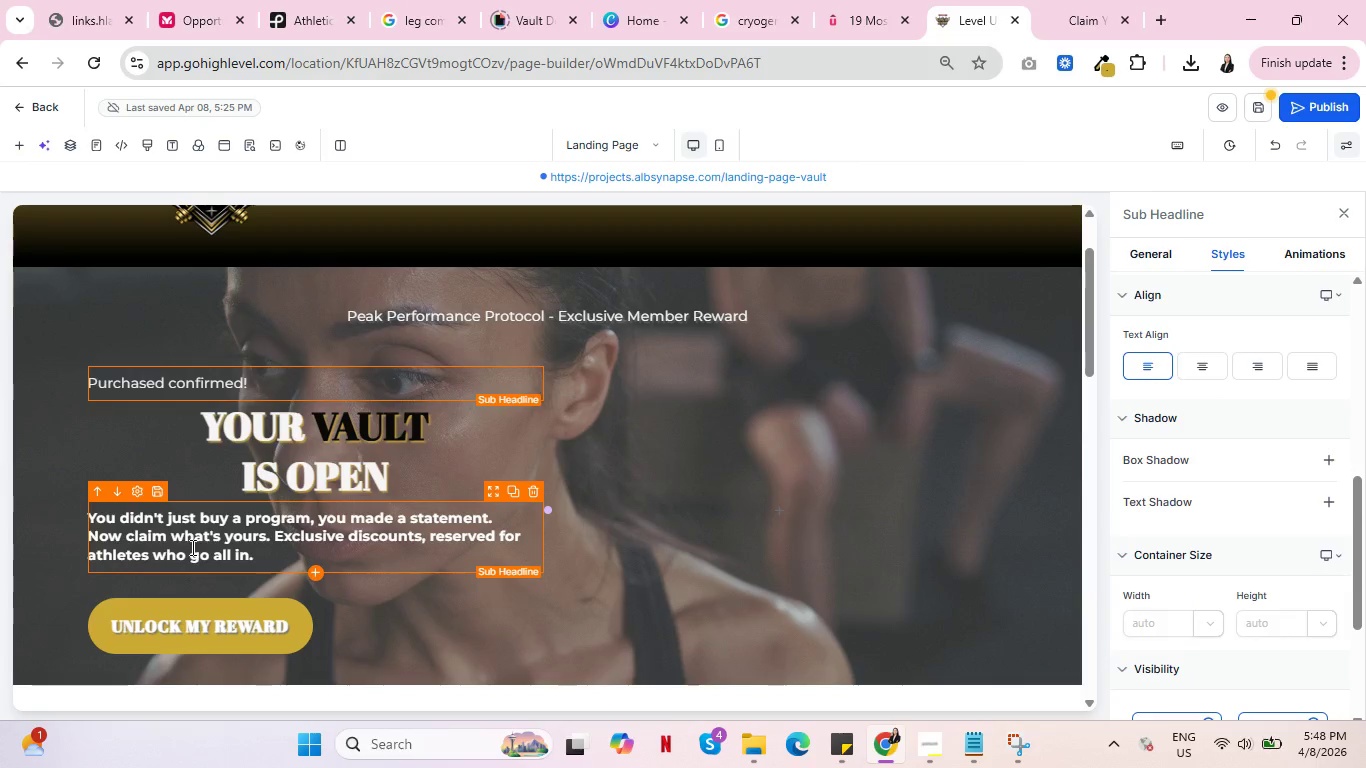 
left_click([191, 547])
 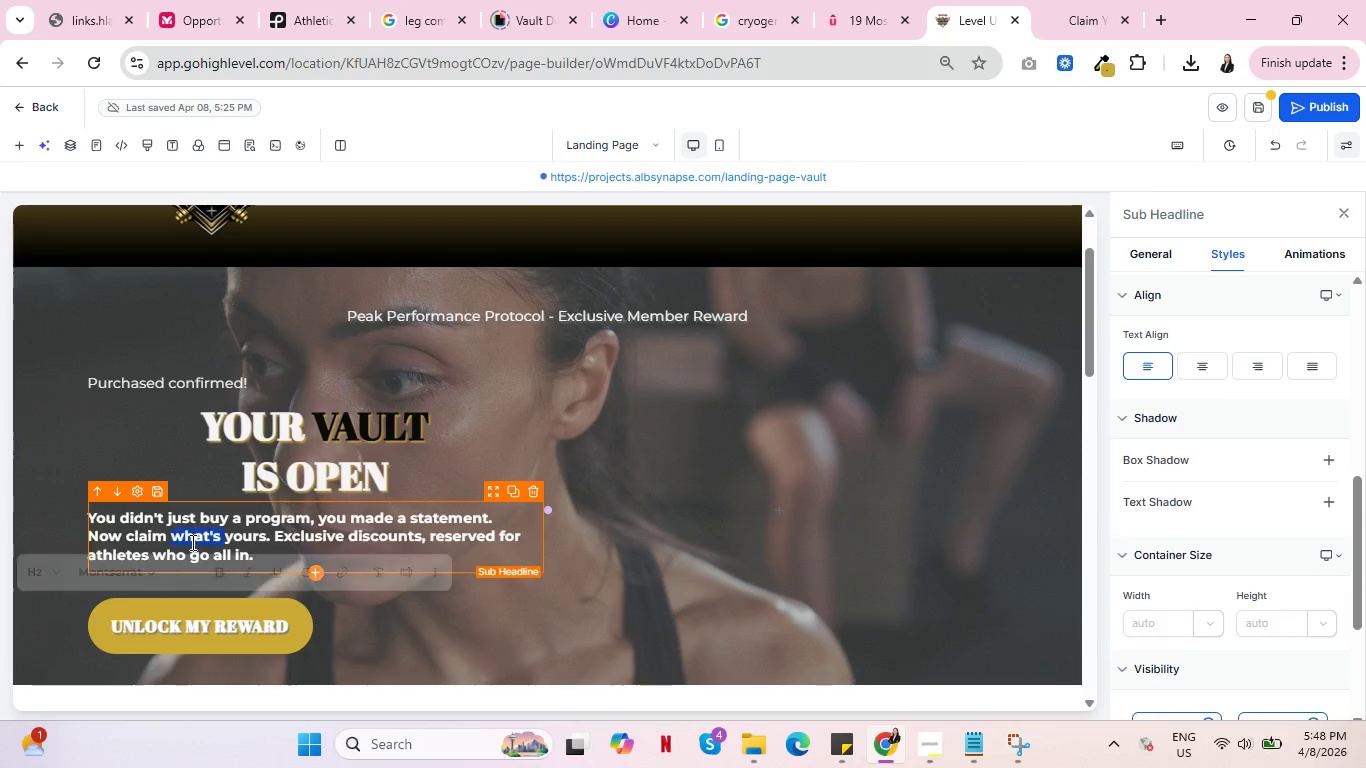 
double_click([191, 542])
 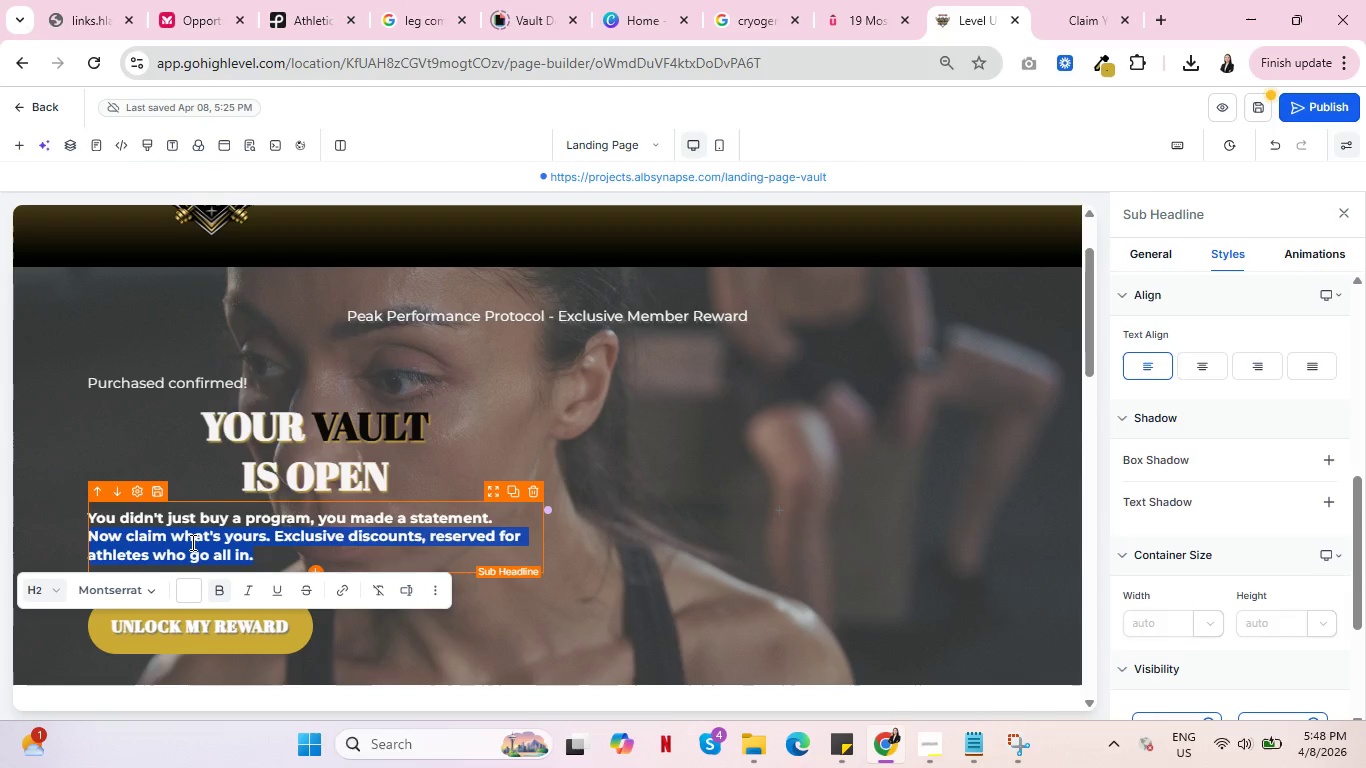 
triple_click([191, 542])
 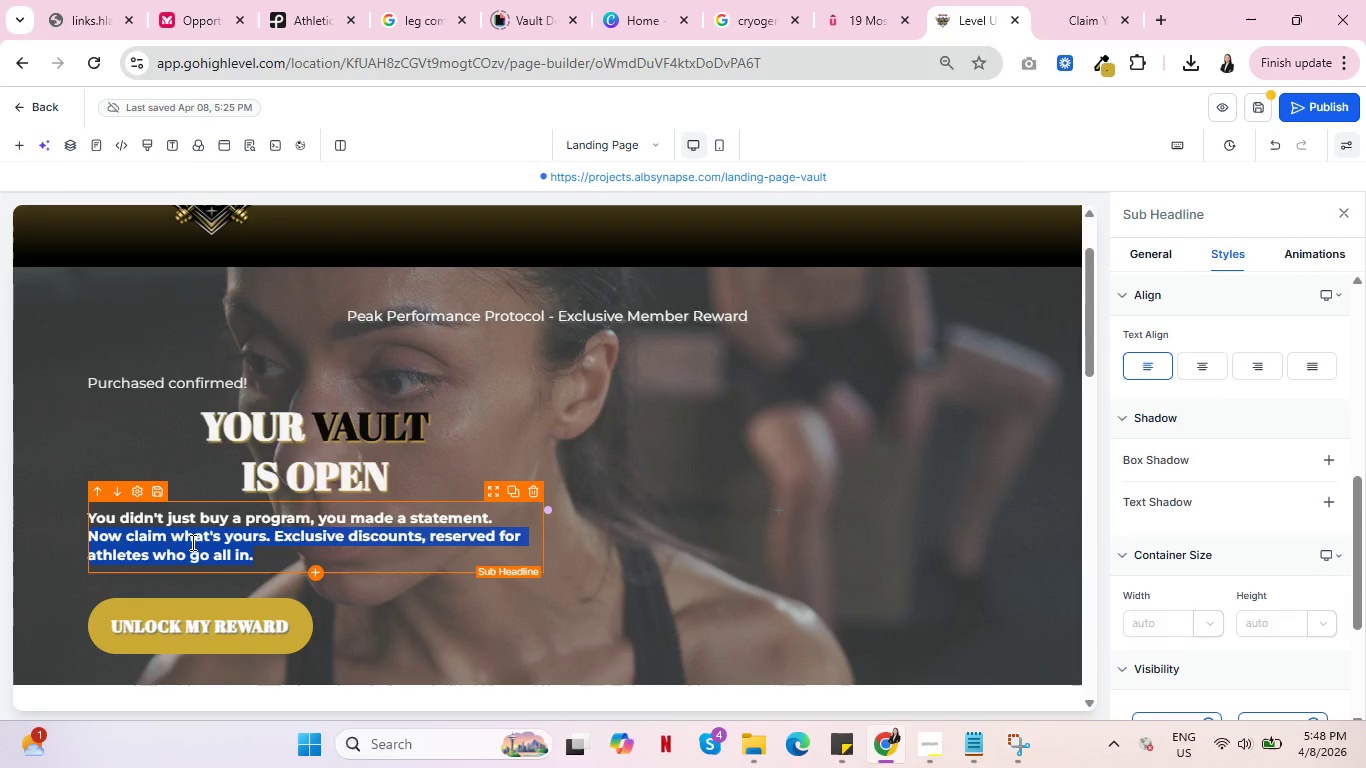 
triple_click([191, 542])
 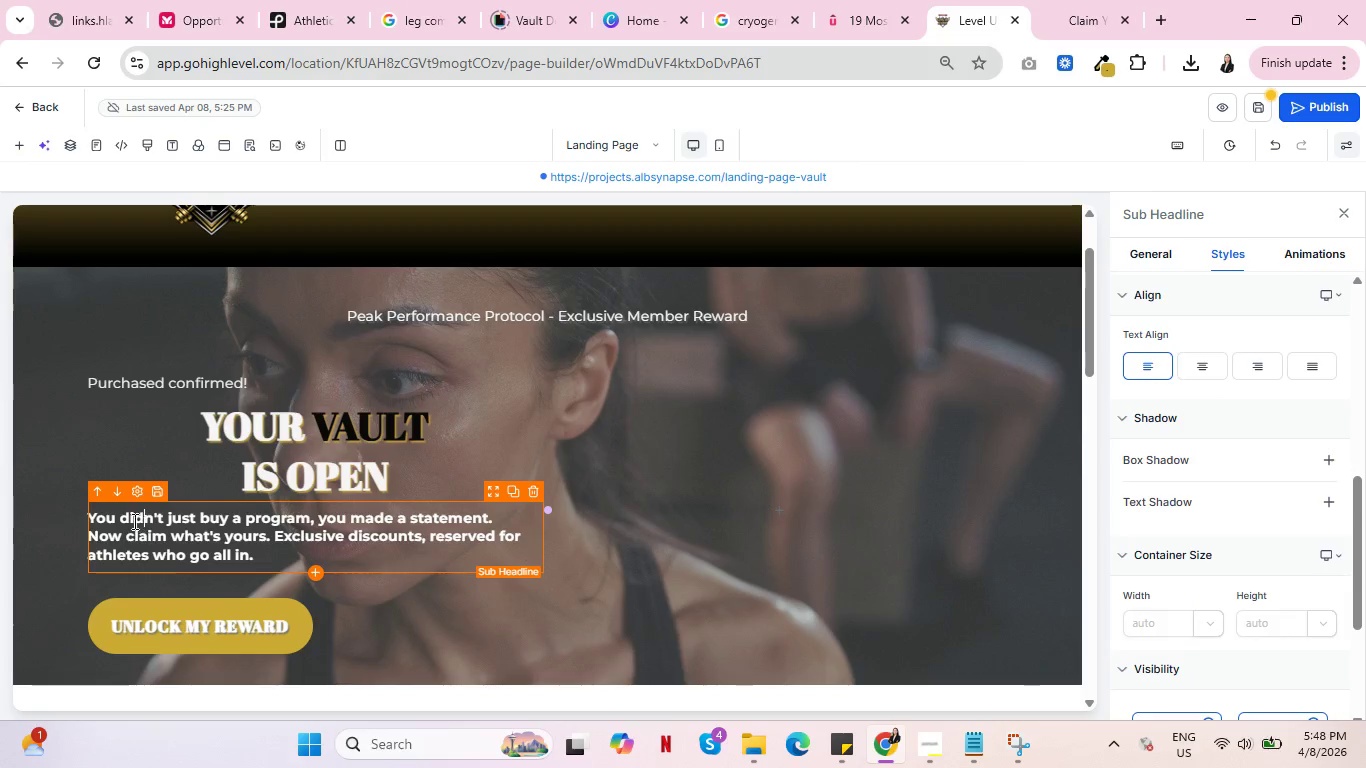 
triple_click([140, 523])
 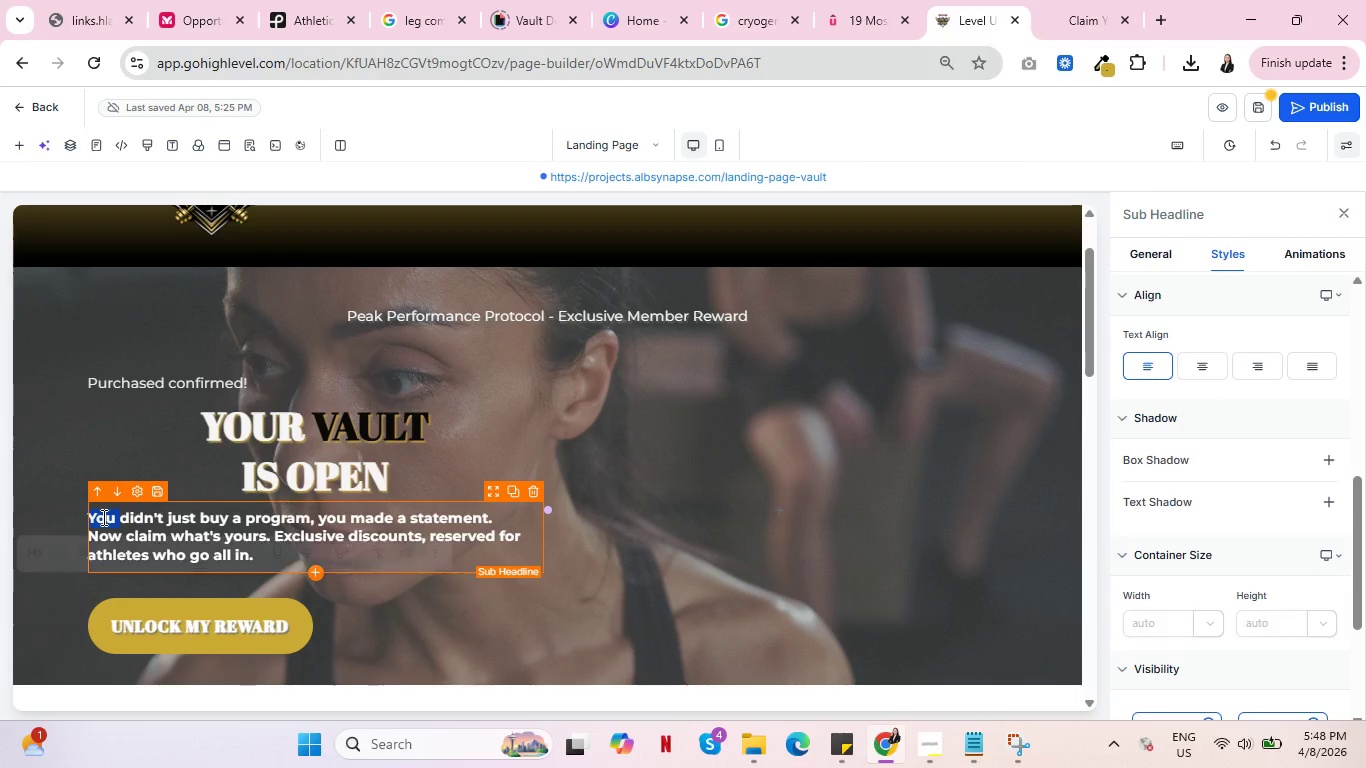 
double_click([102, 517])
 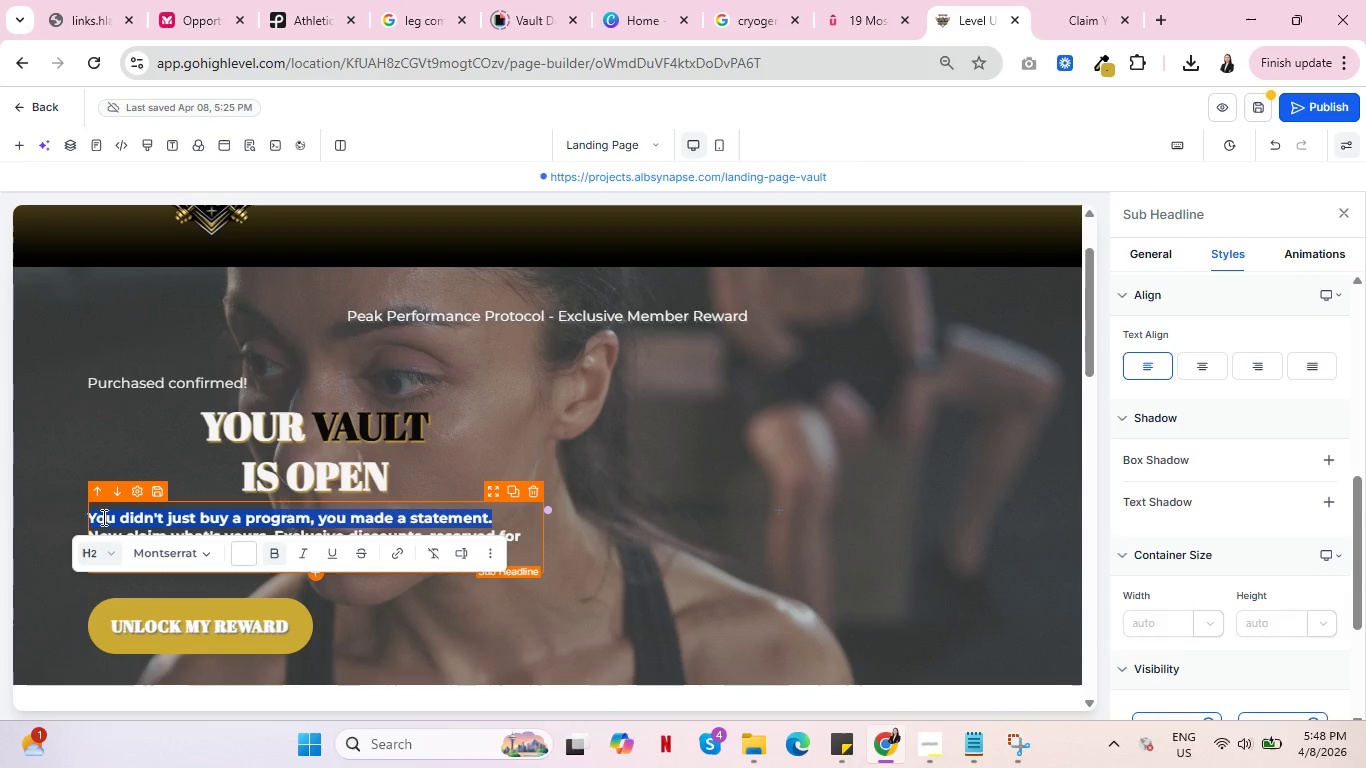 
triple_click([102, 517])
 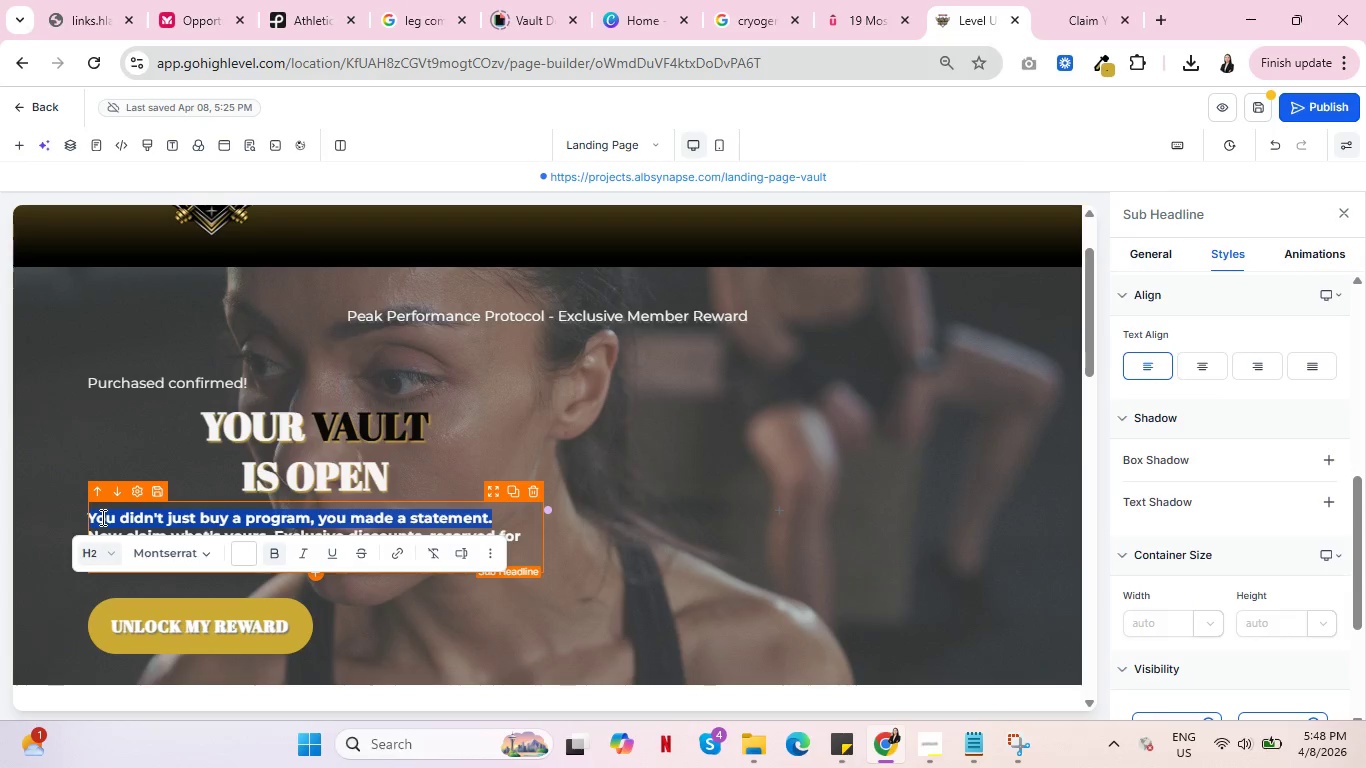 
key(Control+ControlLeft)
 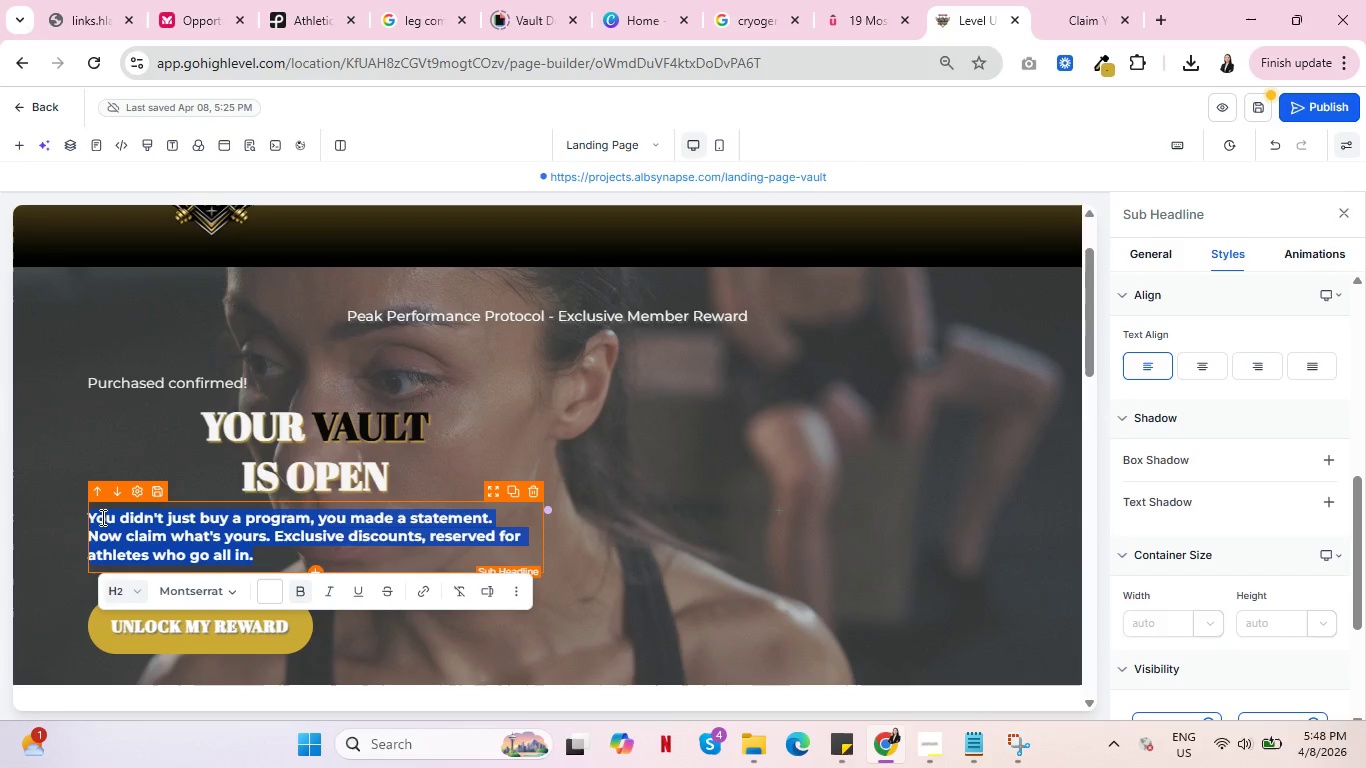 
key(Control+A)
 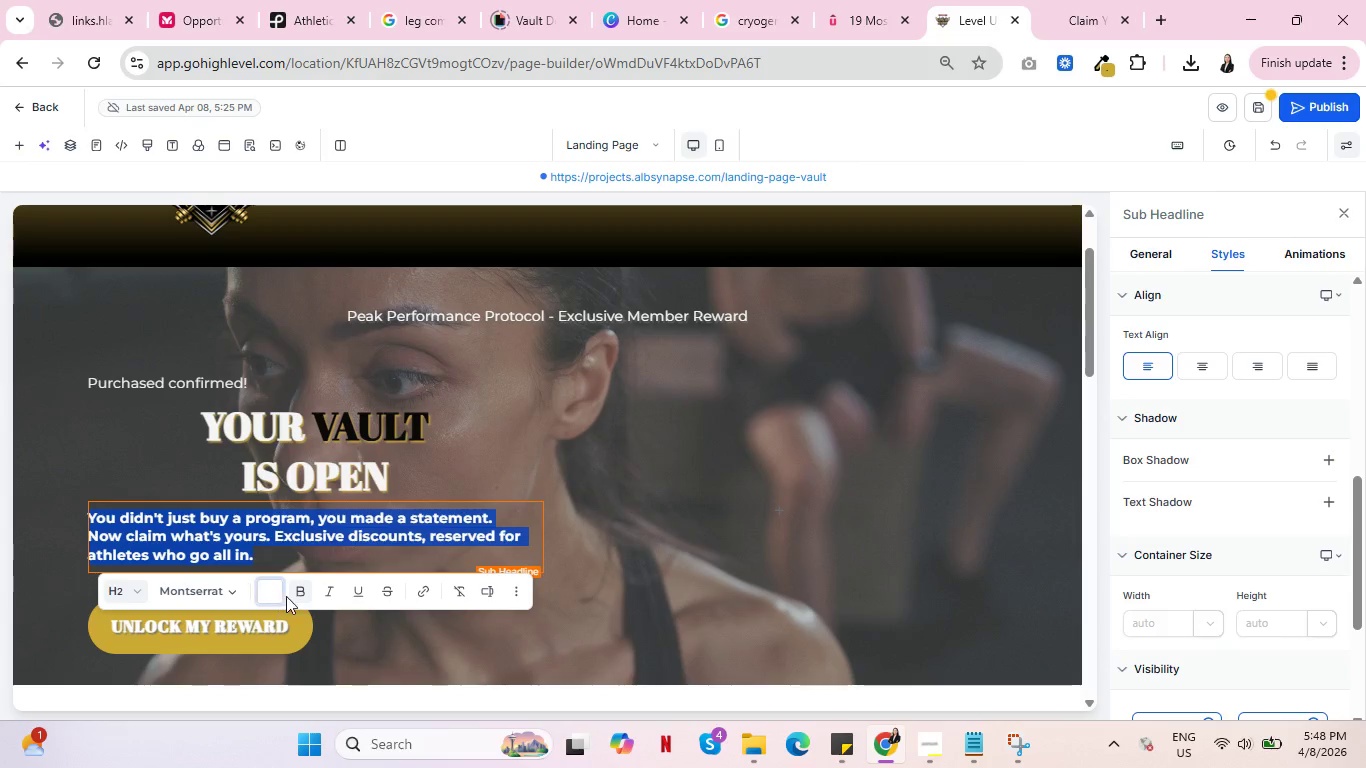 
left_click([297, 595])
 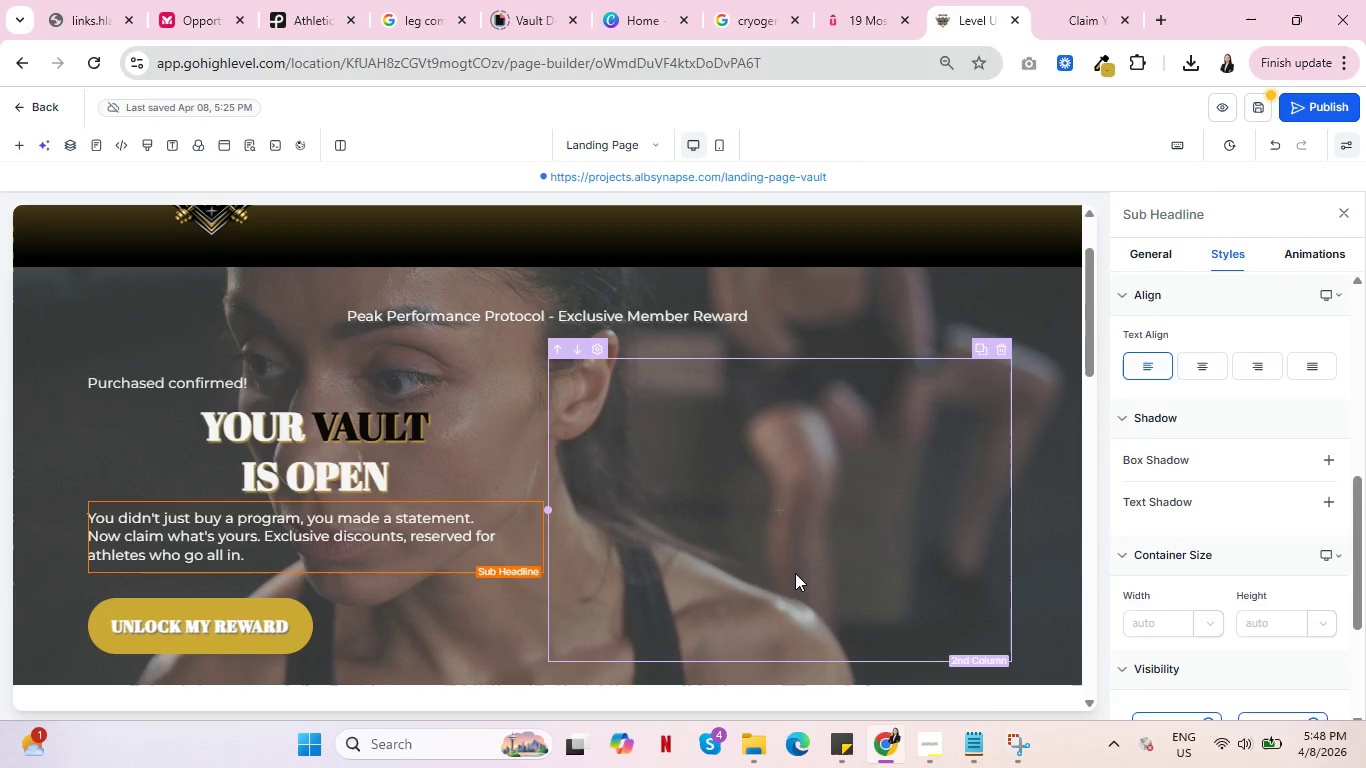 
mouse_move([1015, 374])
 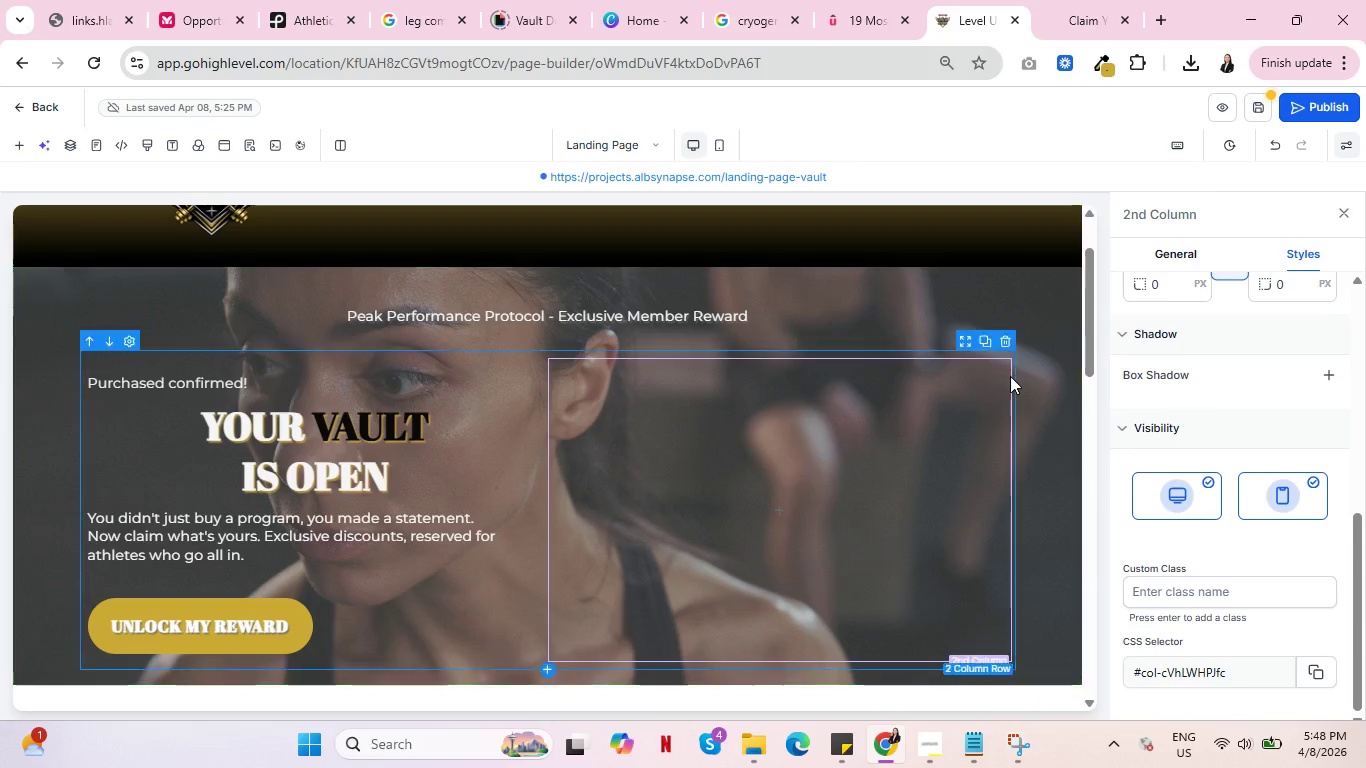 
mouse_move([992, 378])
 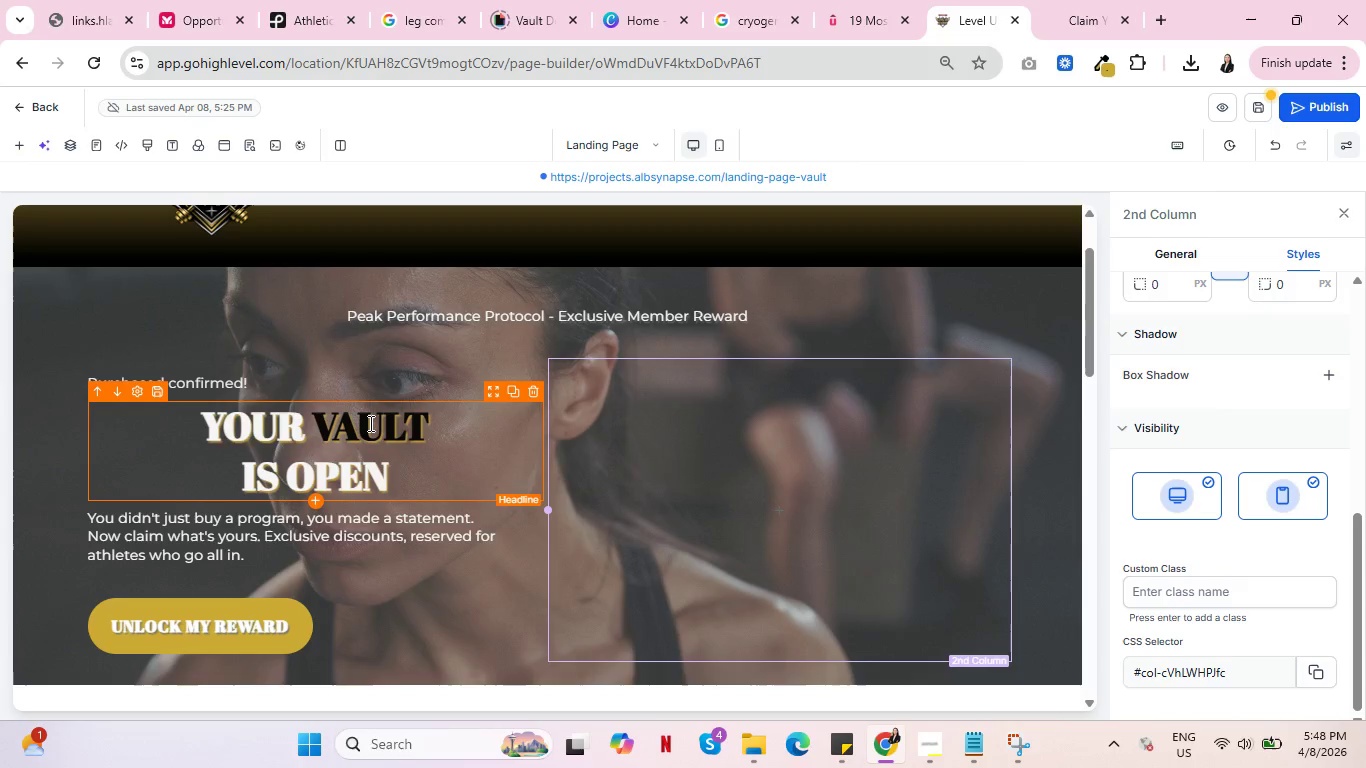 
wait(10.07)
 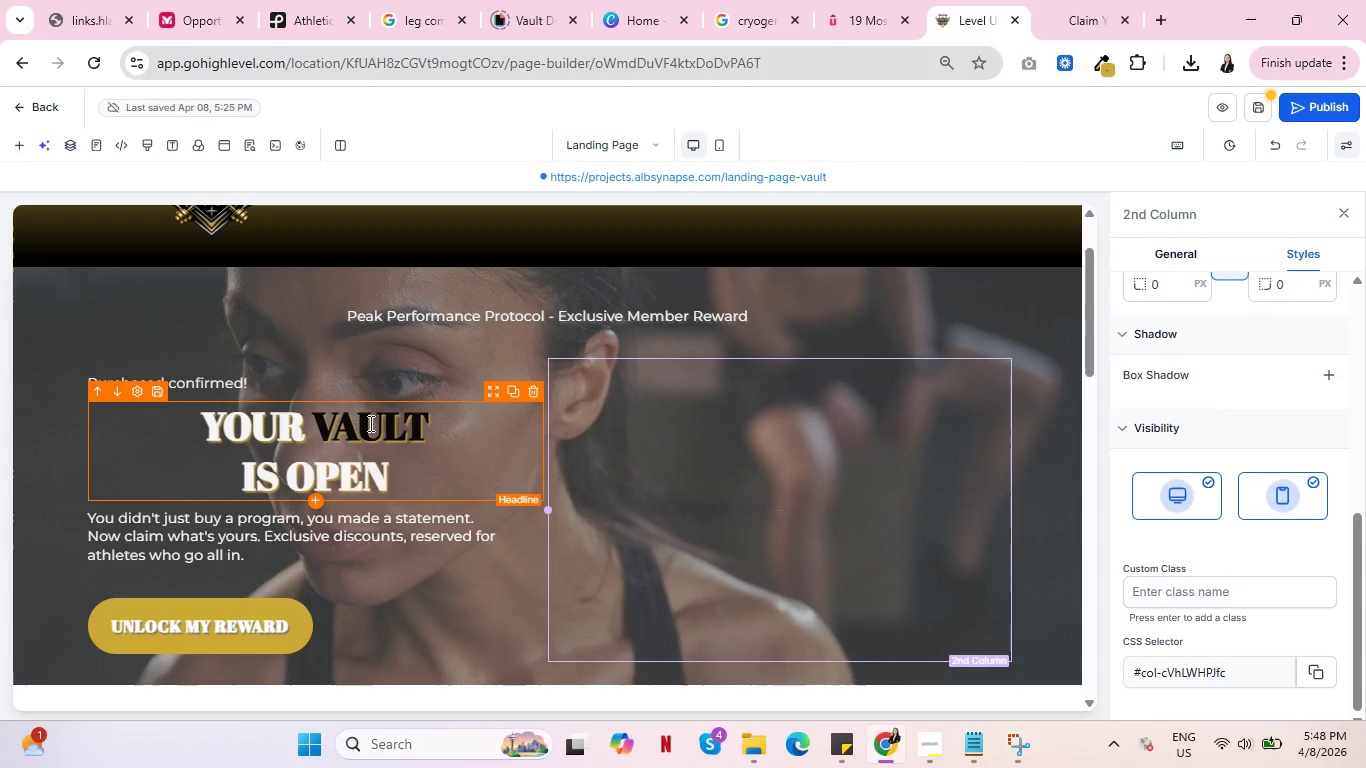 
scroll: coordinate [400, 573], scroll_direction: down, amount: 5.0
 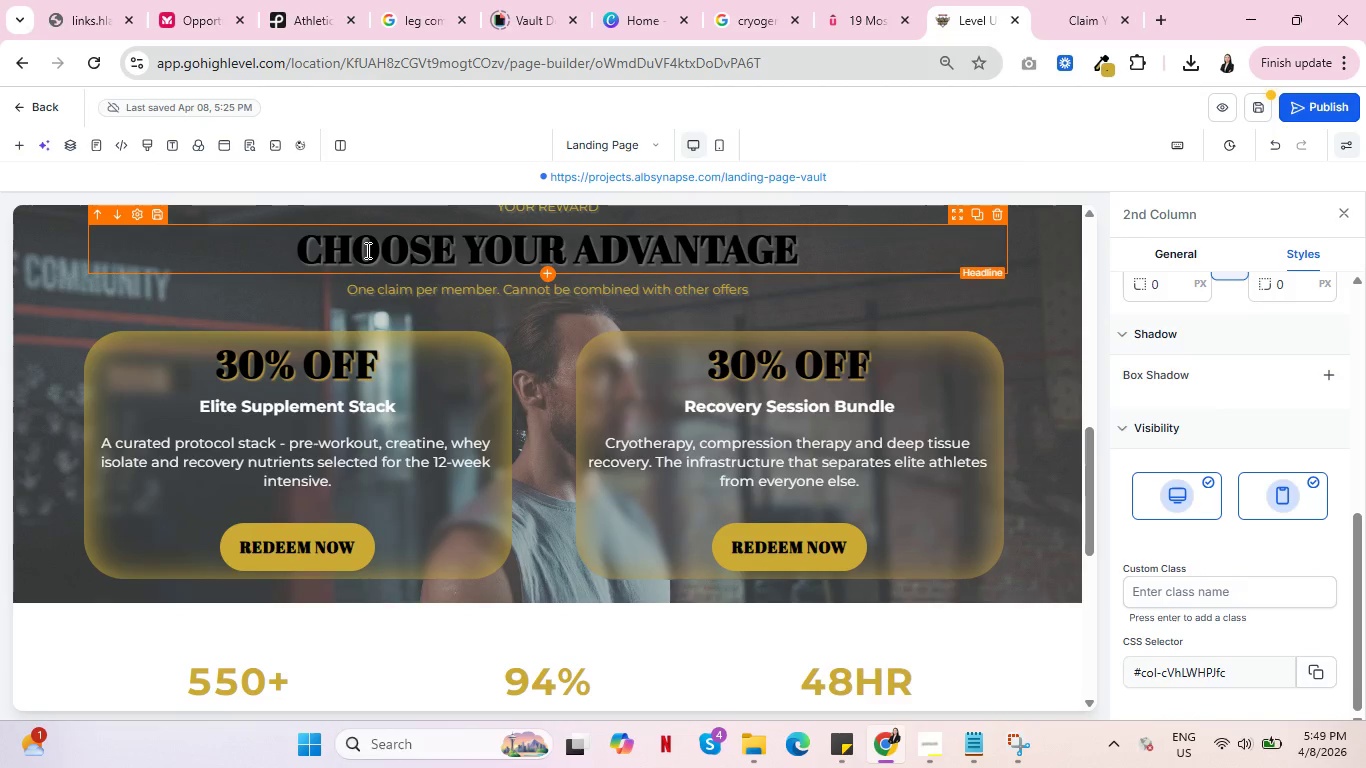 
double_click([366, 250])
 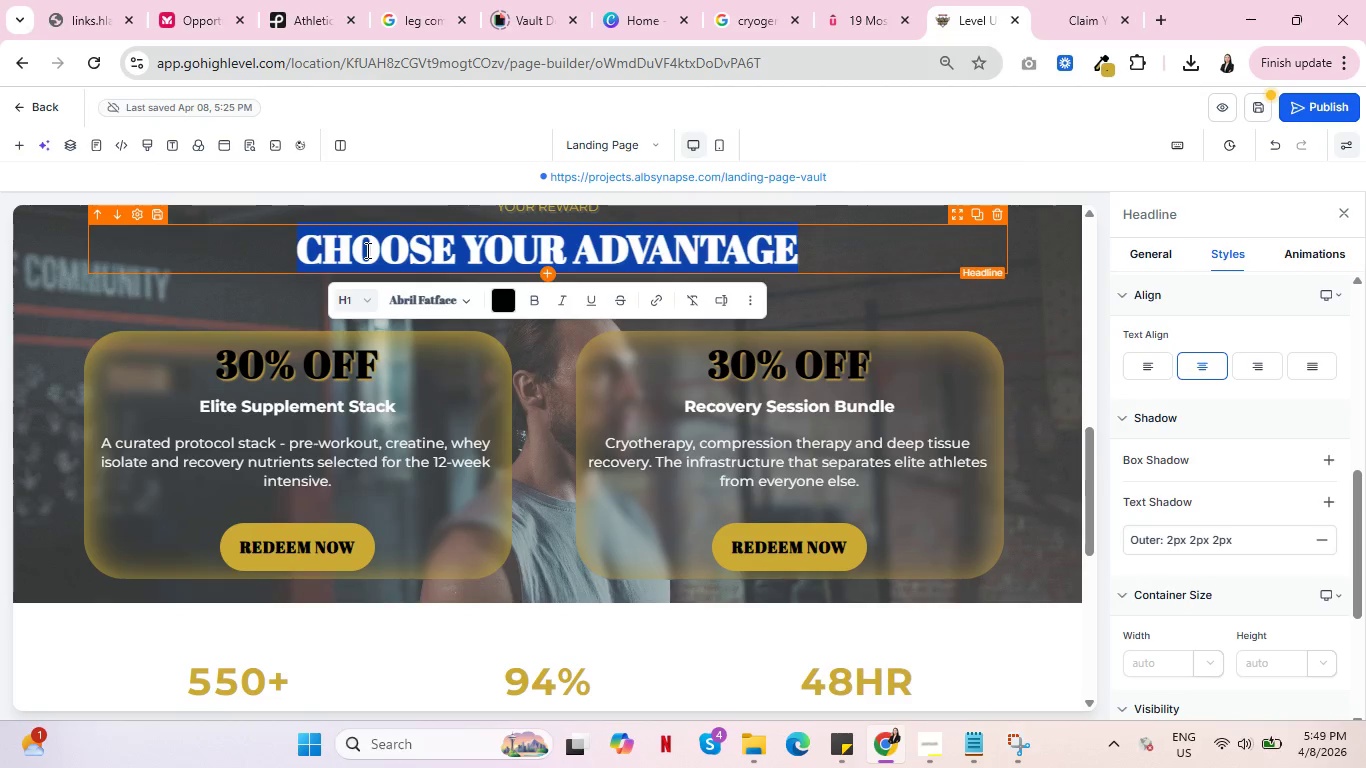 
triple_click([366, 250])
 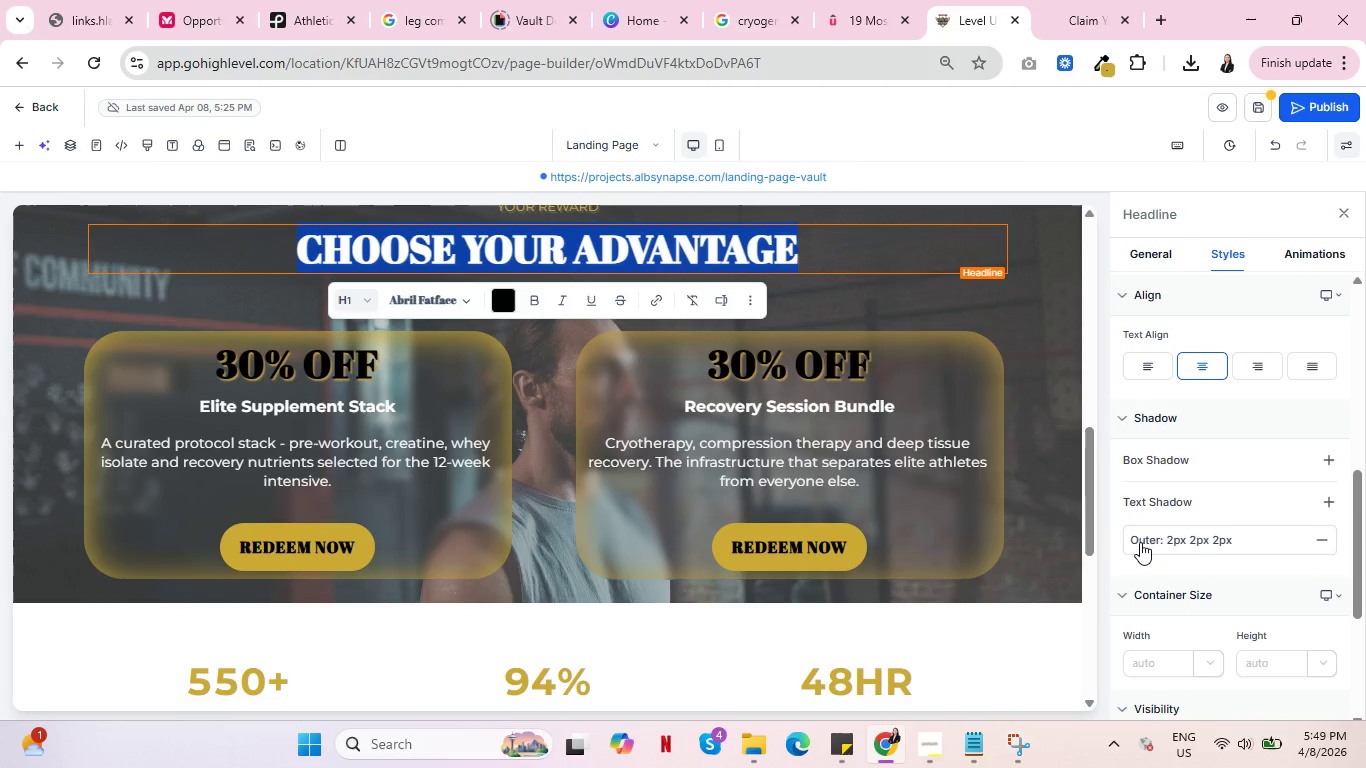 
left_click([1140, 542])
 